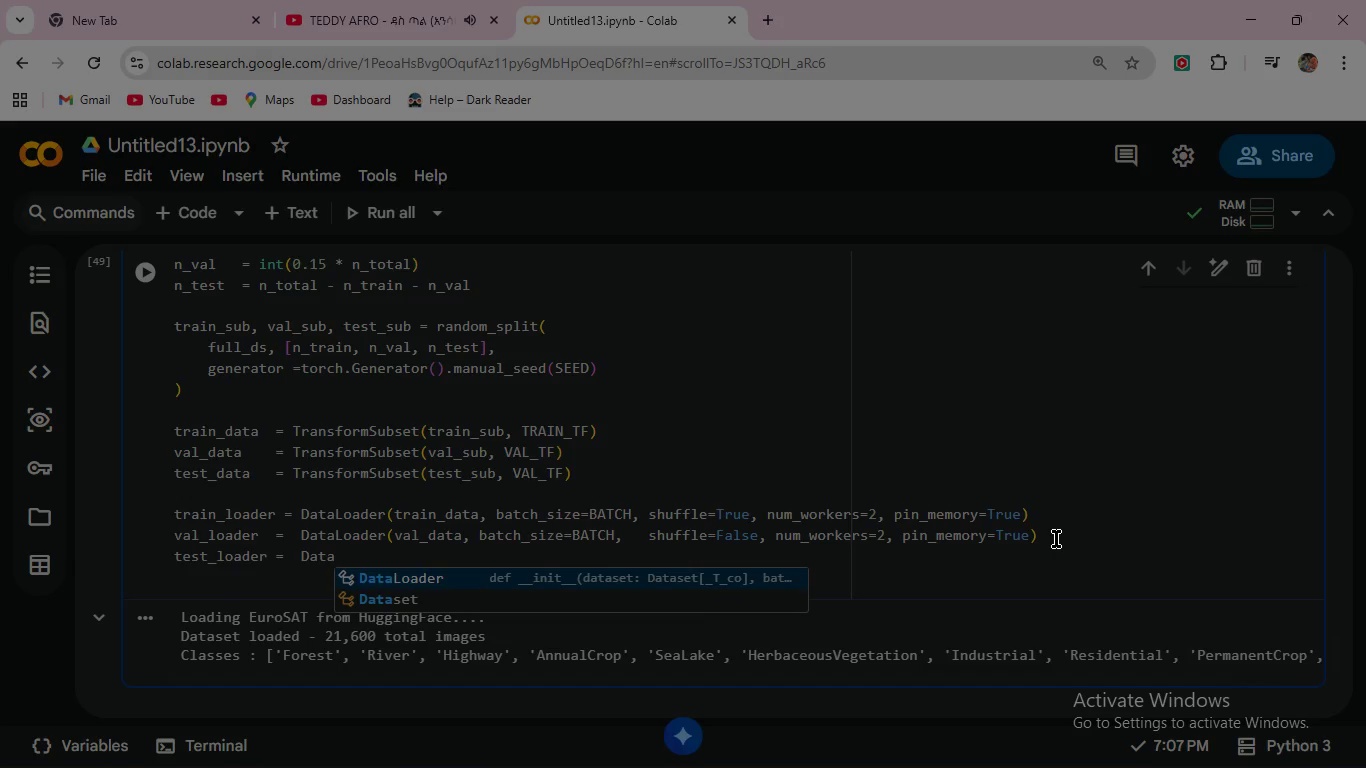 
key(Enter)
 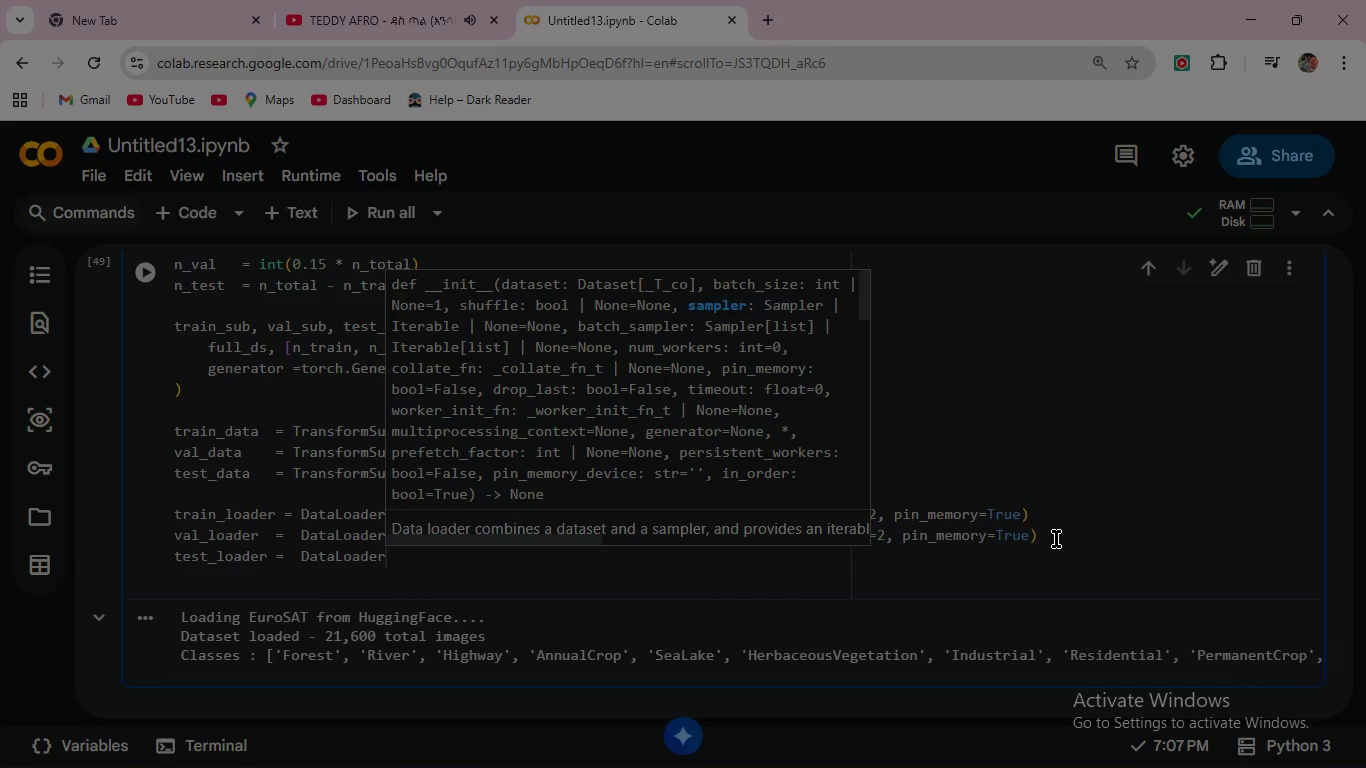 
key(Shift+9)
 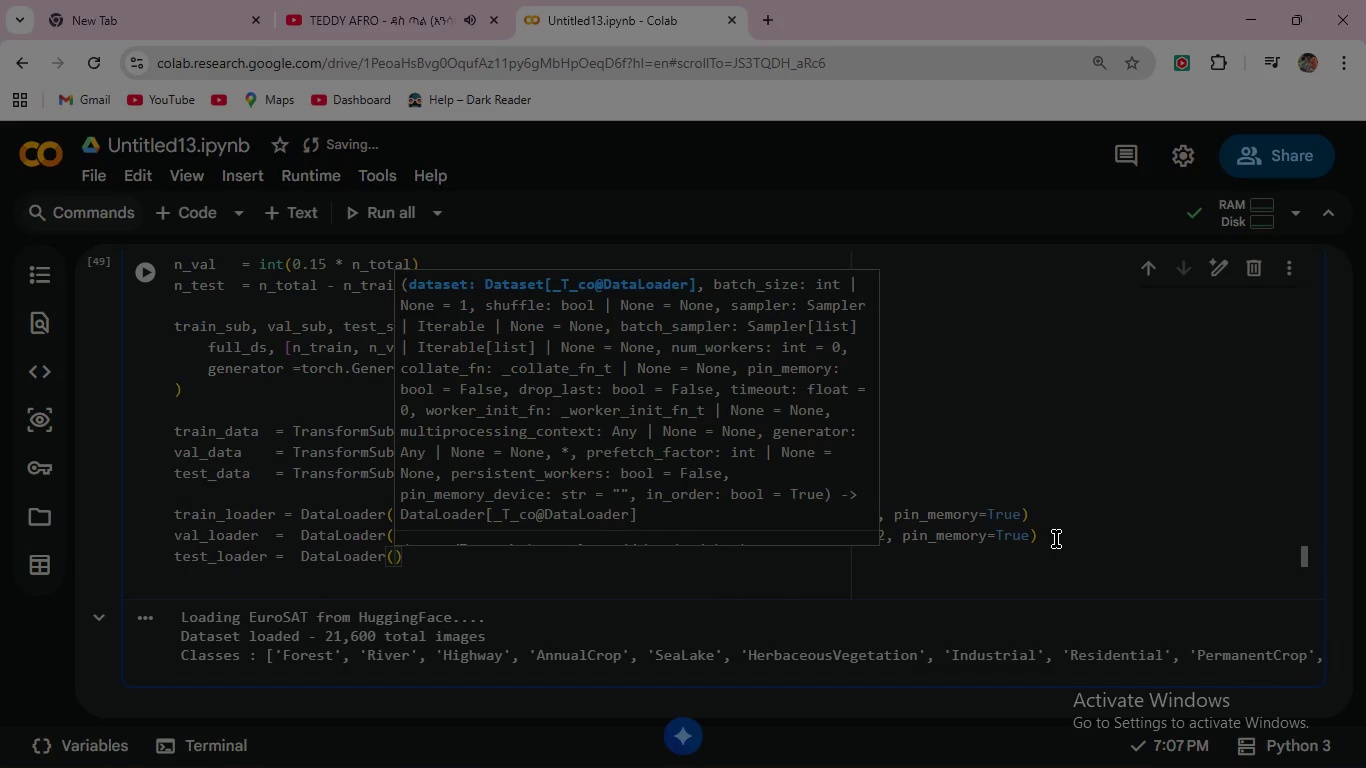 
type(test_)
 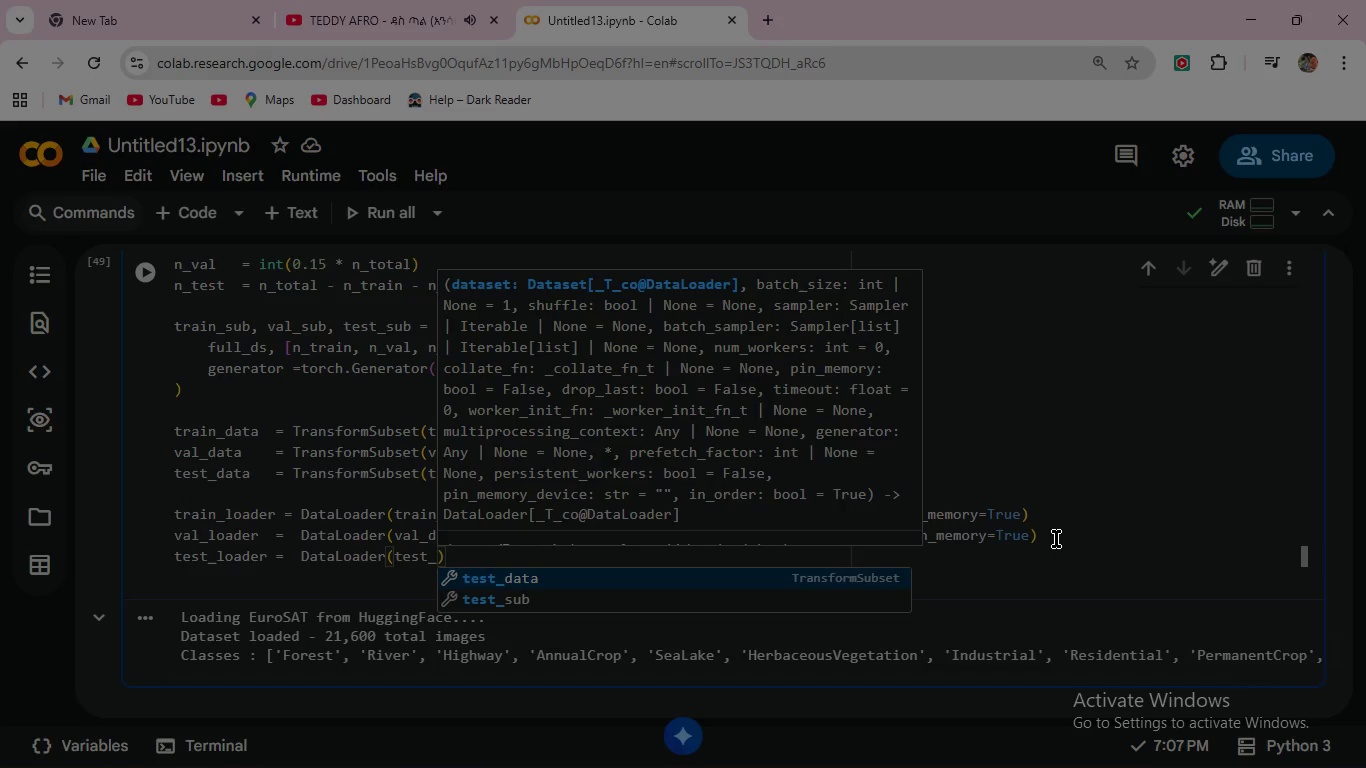 
key(Enter)
 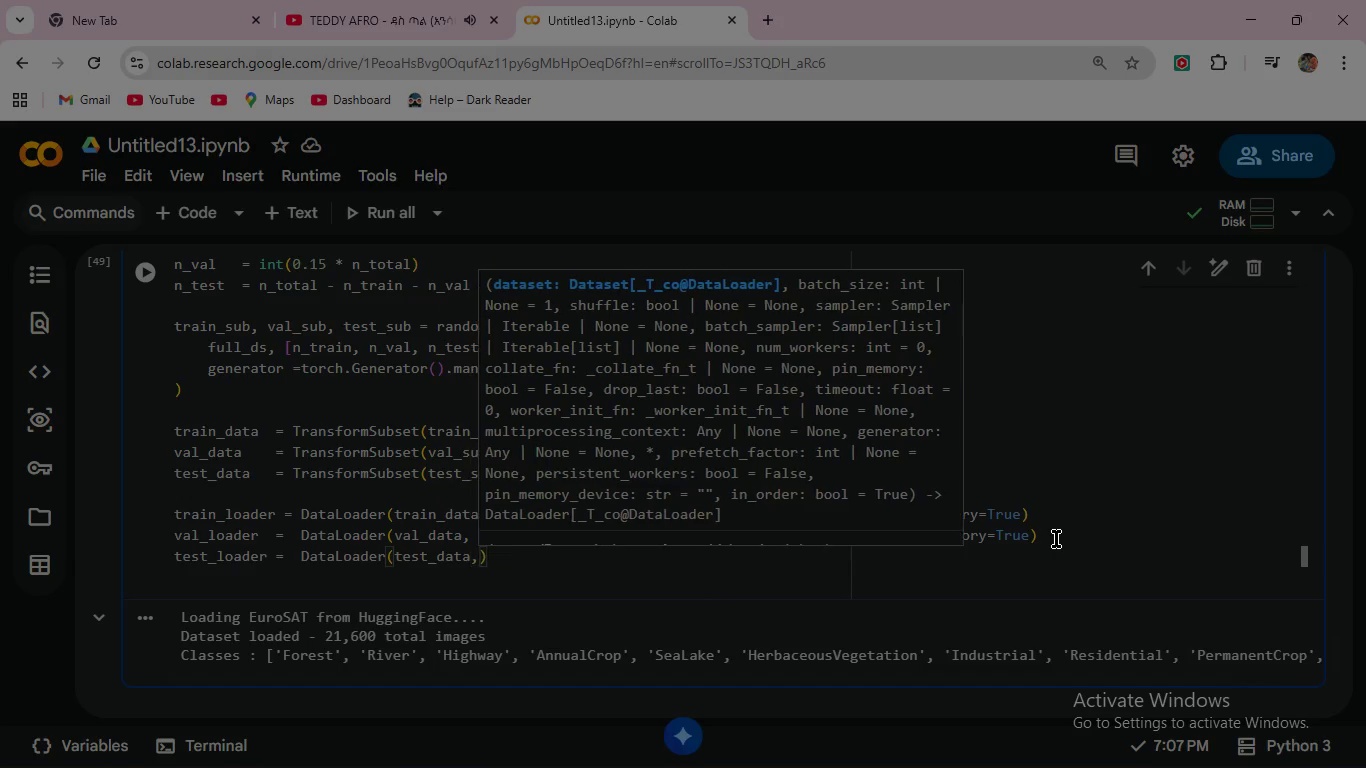 
type(, ba)
 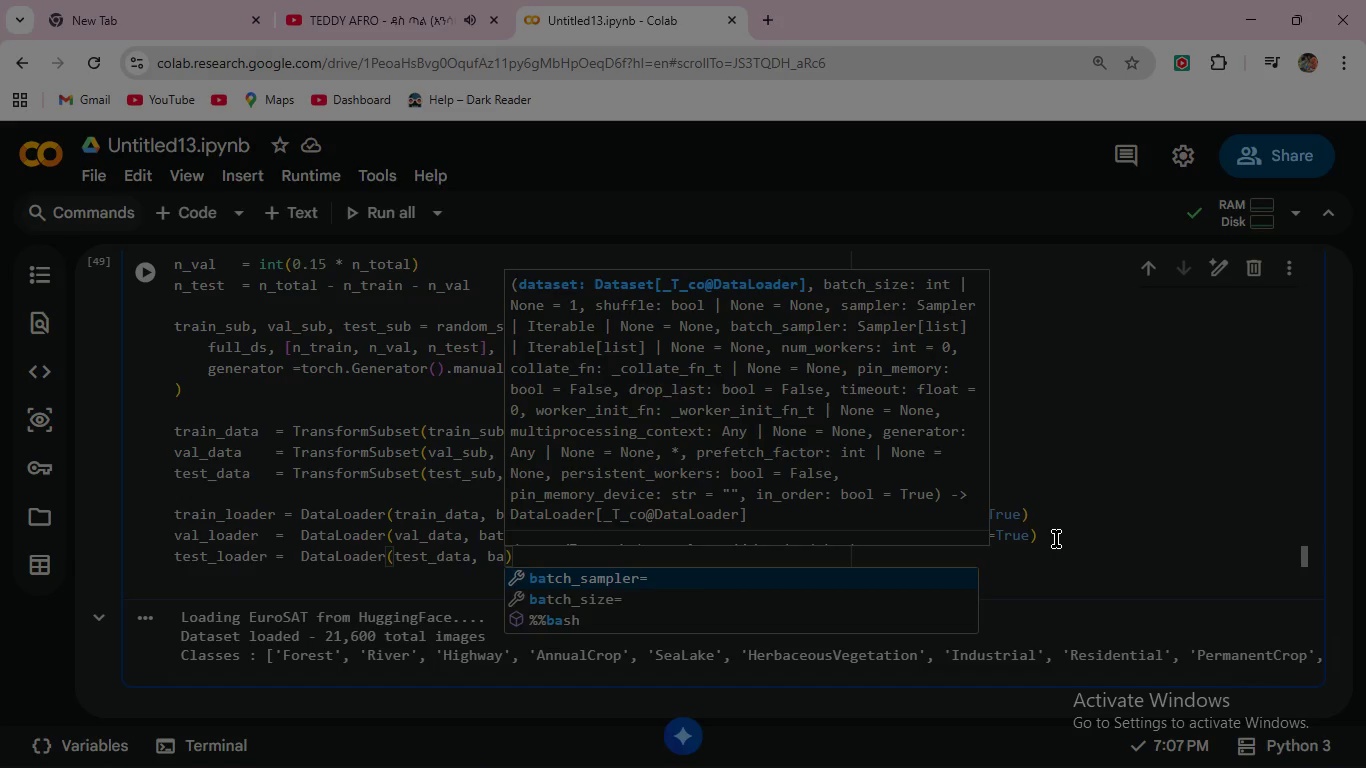 
key(ArrowDown)
 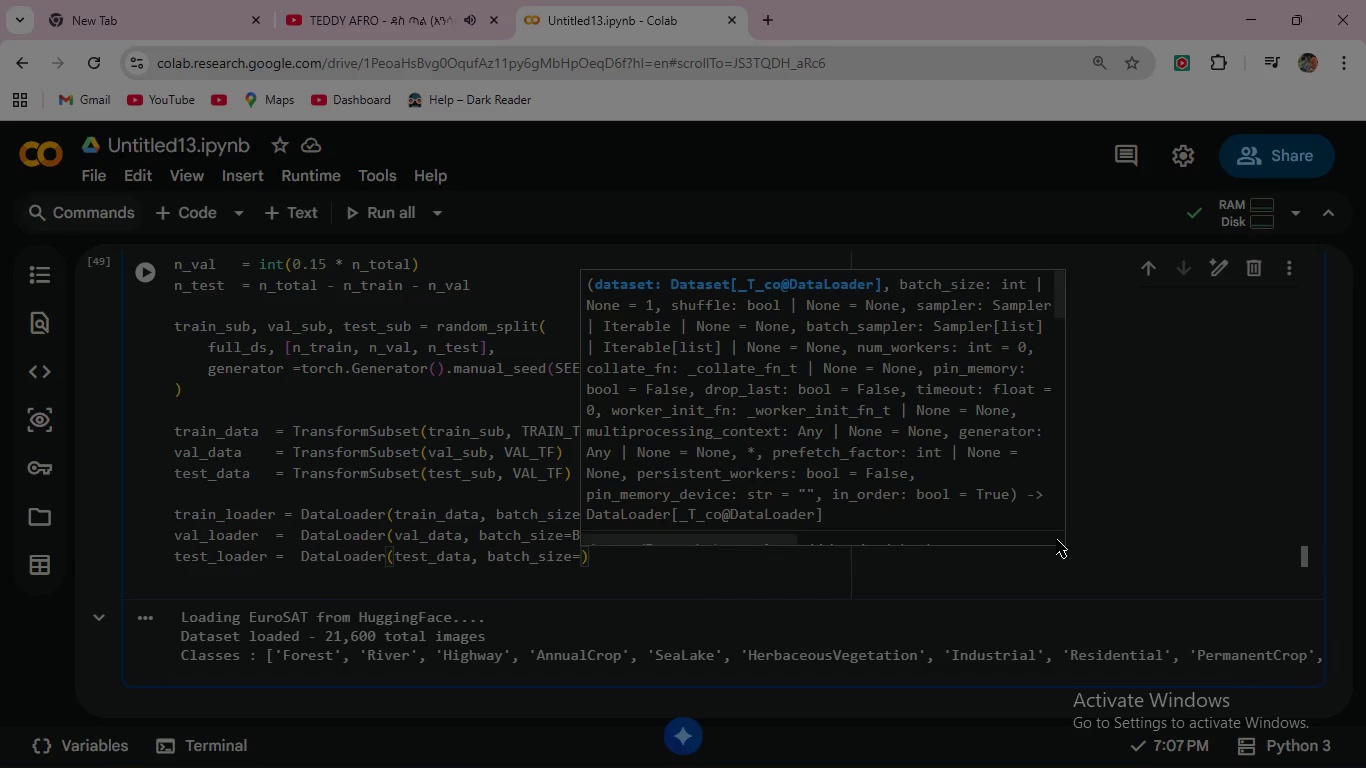 
key(Enter)
 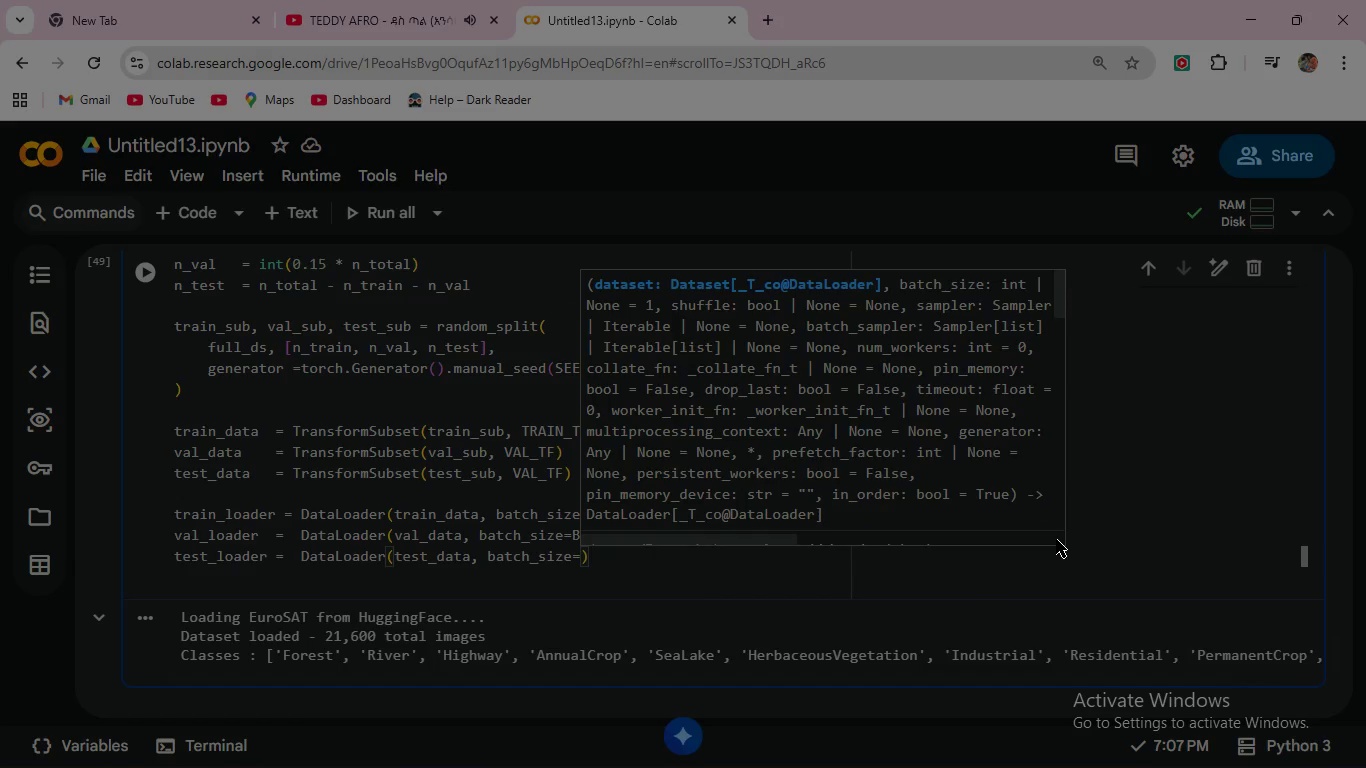 
key(Shift+B)
 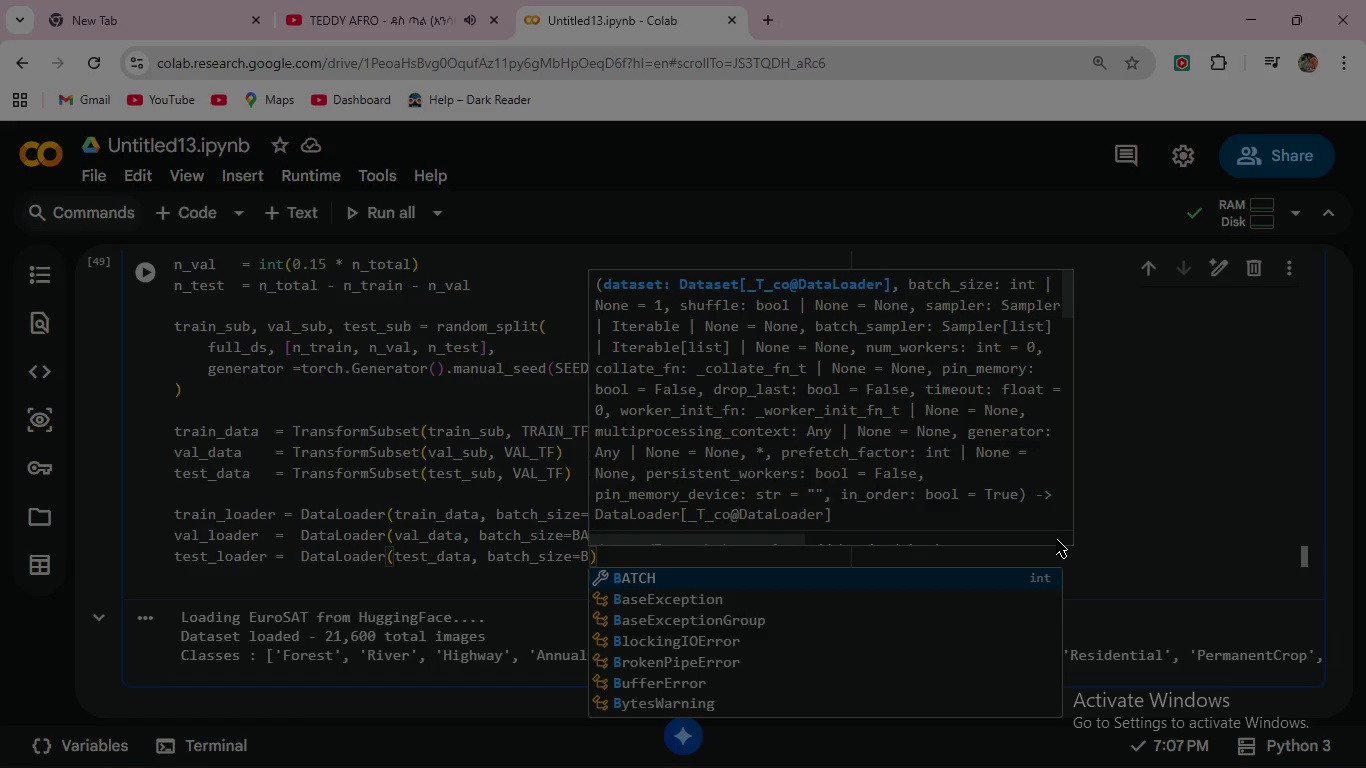 
key(Enter)
 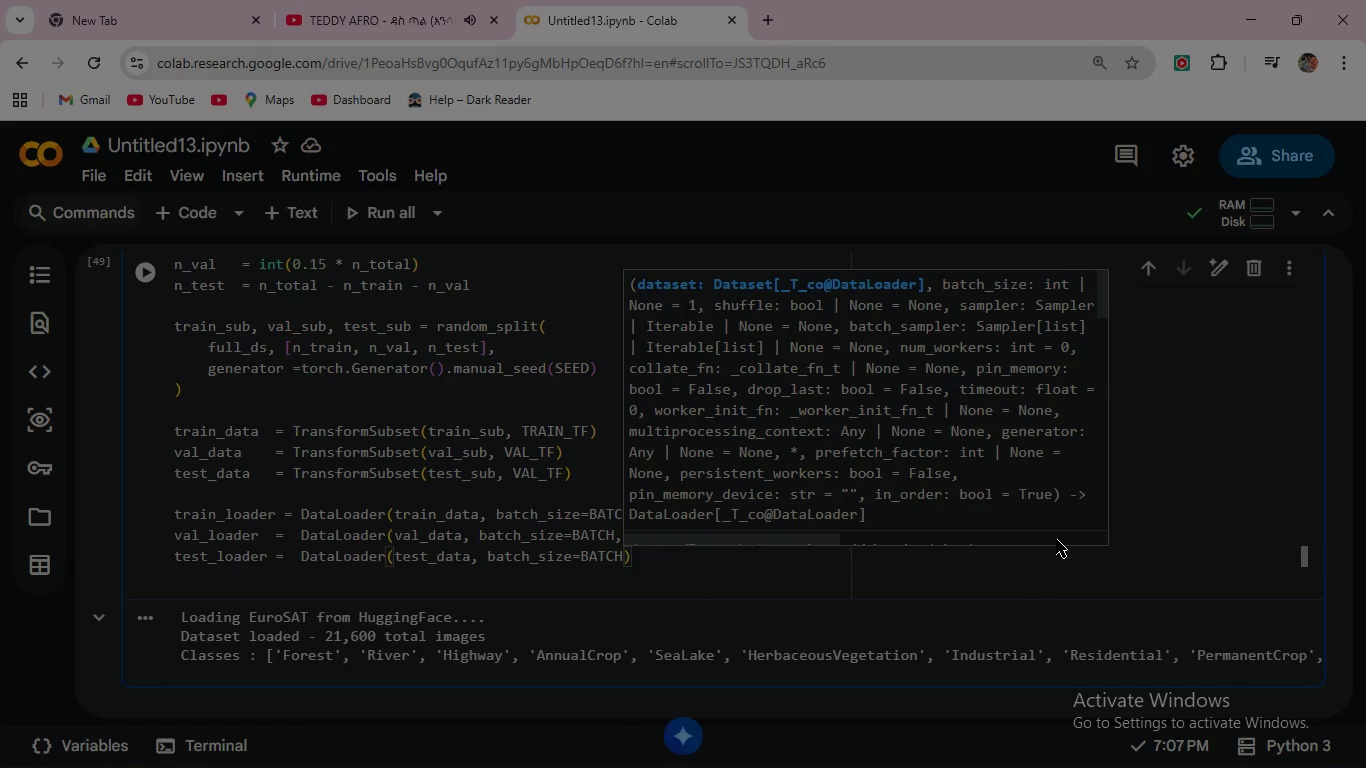 
type(, shu)
 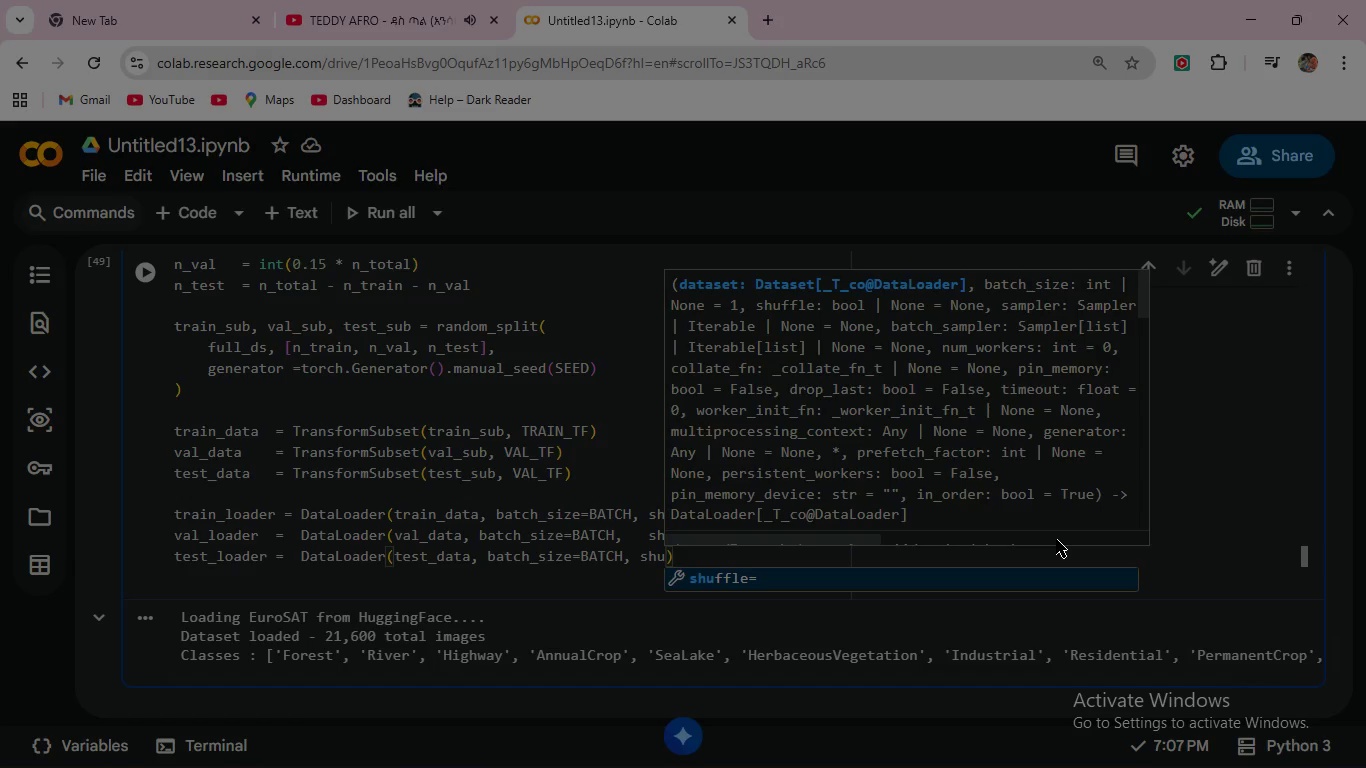 
key(Enter)
 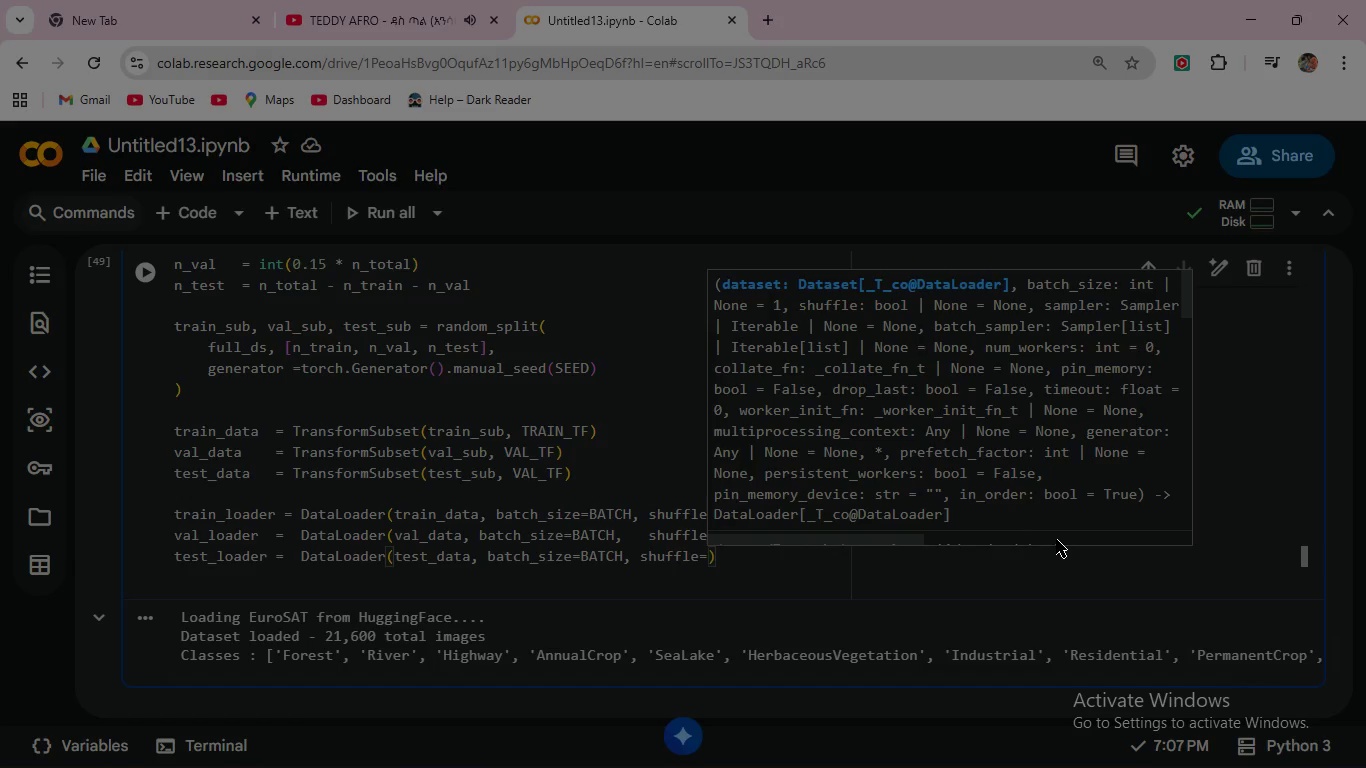 
type(False)
 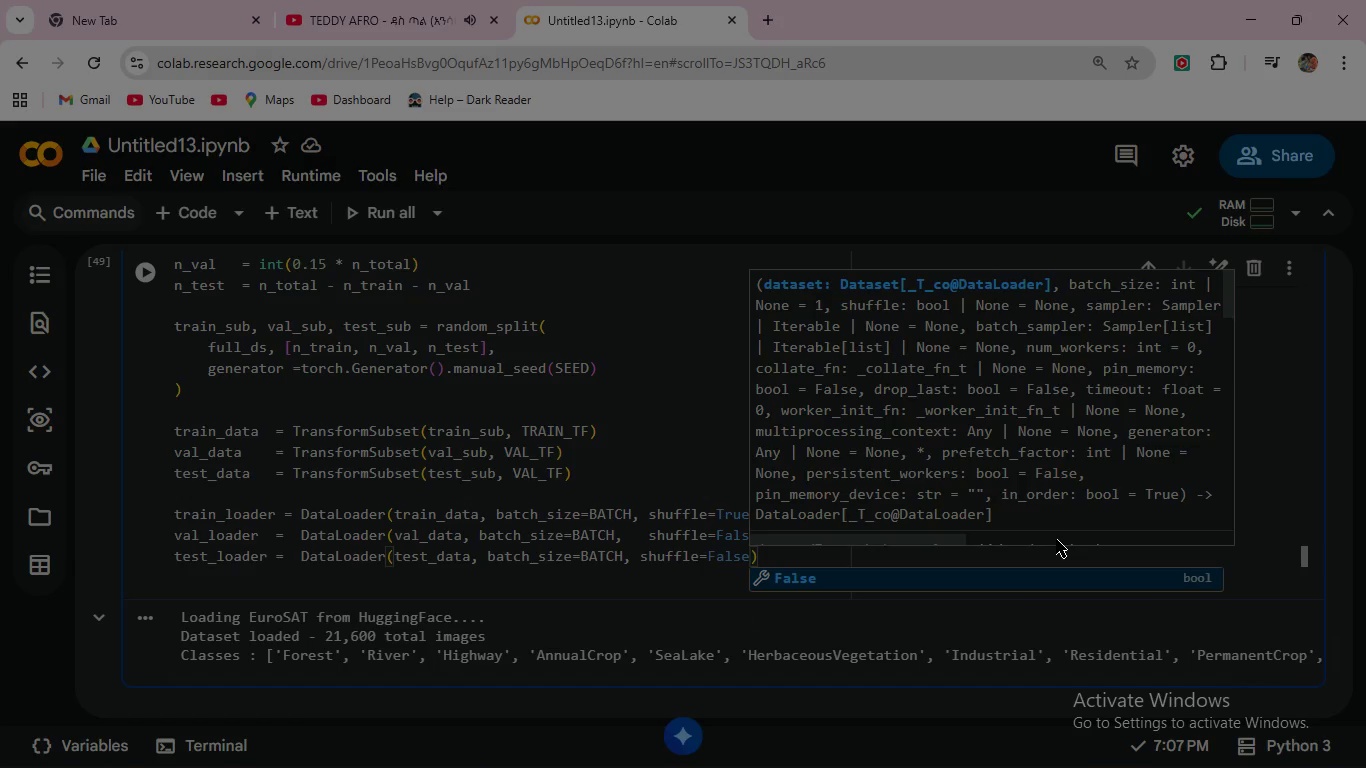 
wait(5.08)
 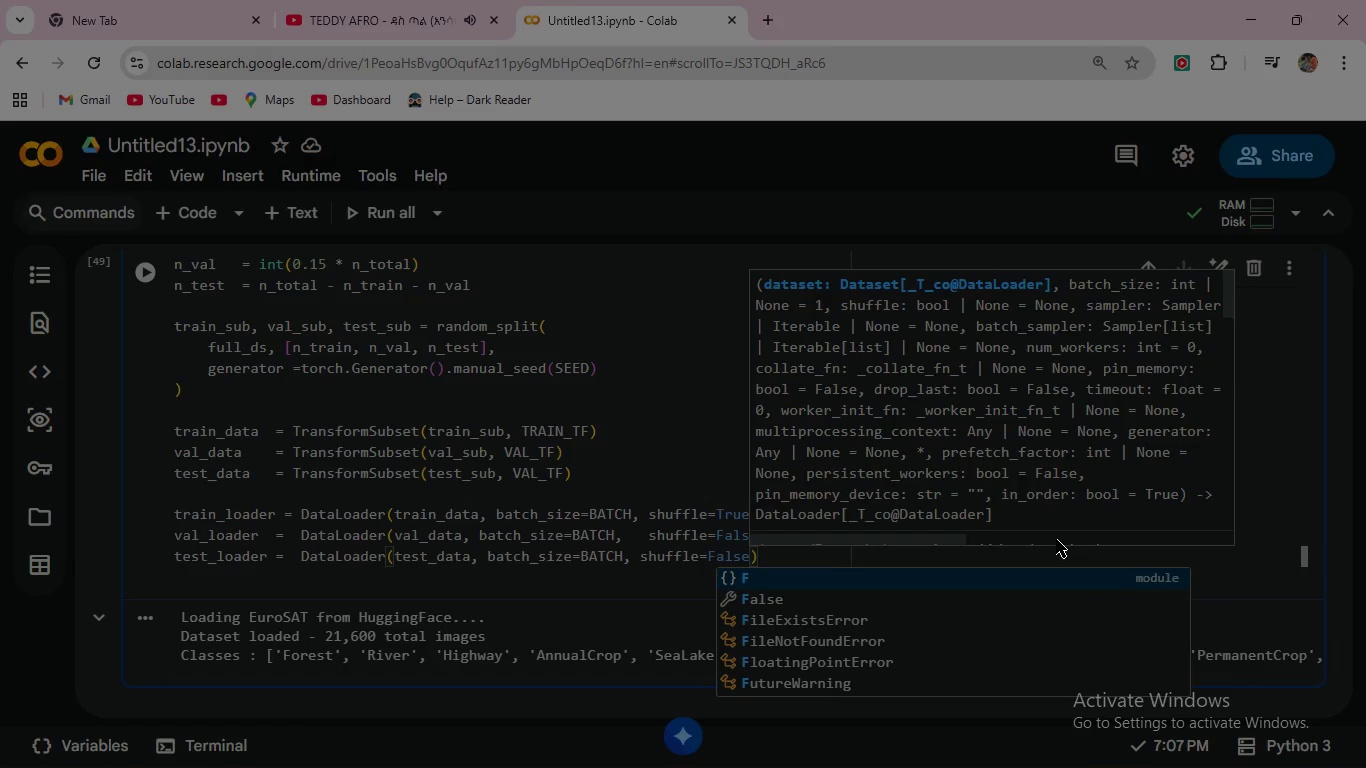 
type(,  num)
 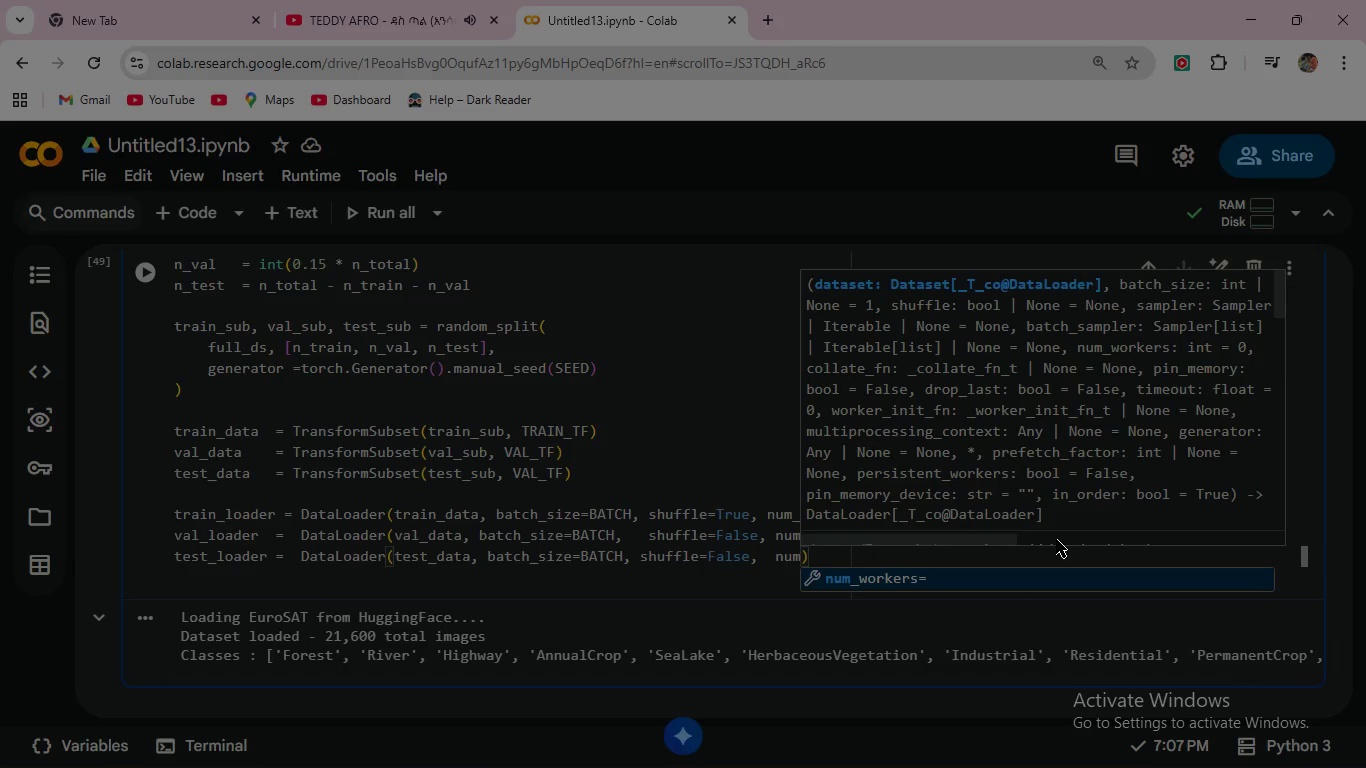 
key(Enter)
 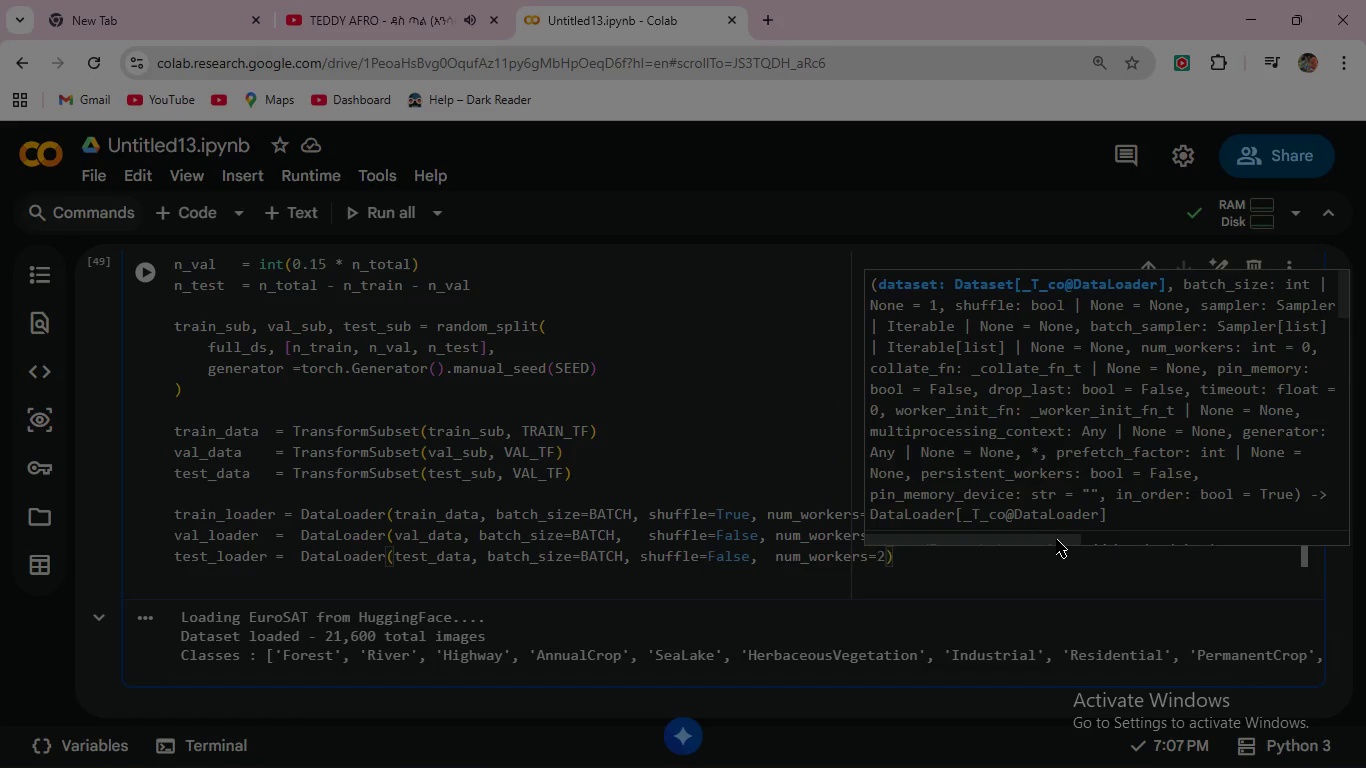 
type(2, pin)
 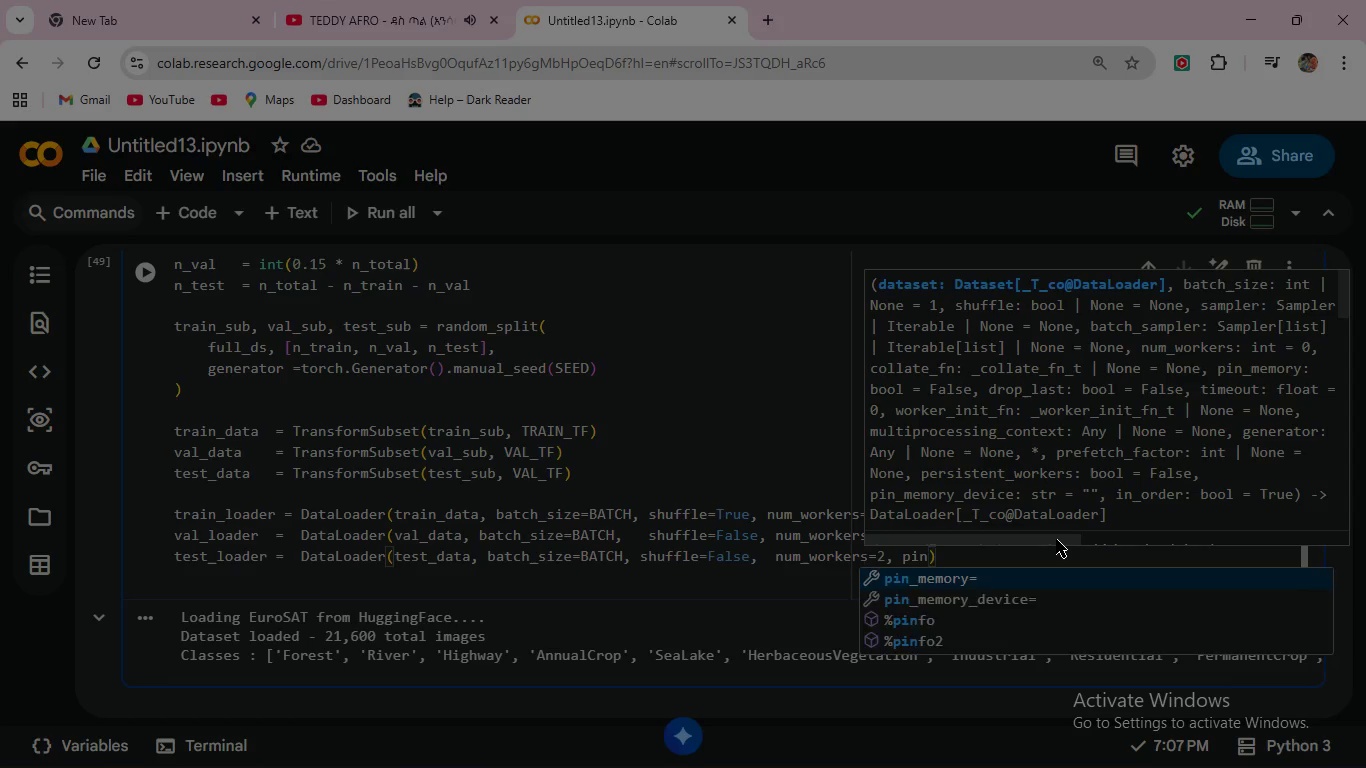 
key(Enter)
 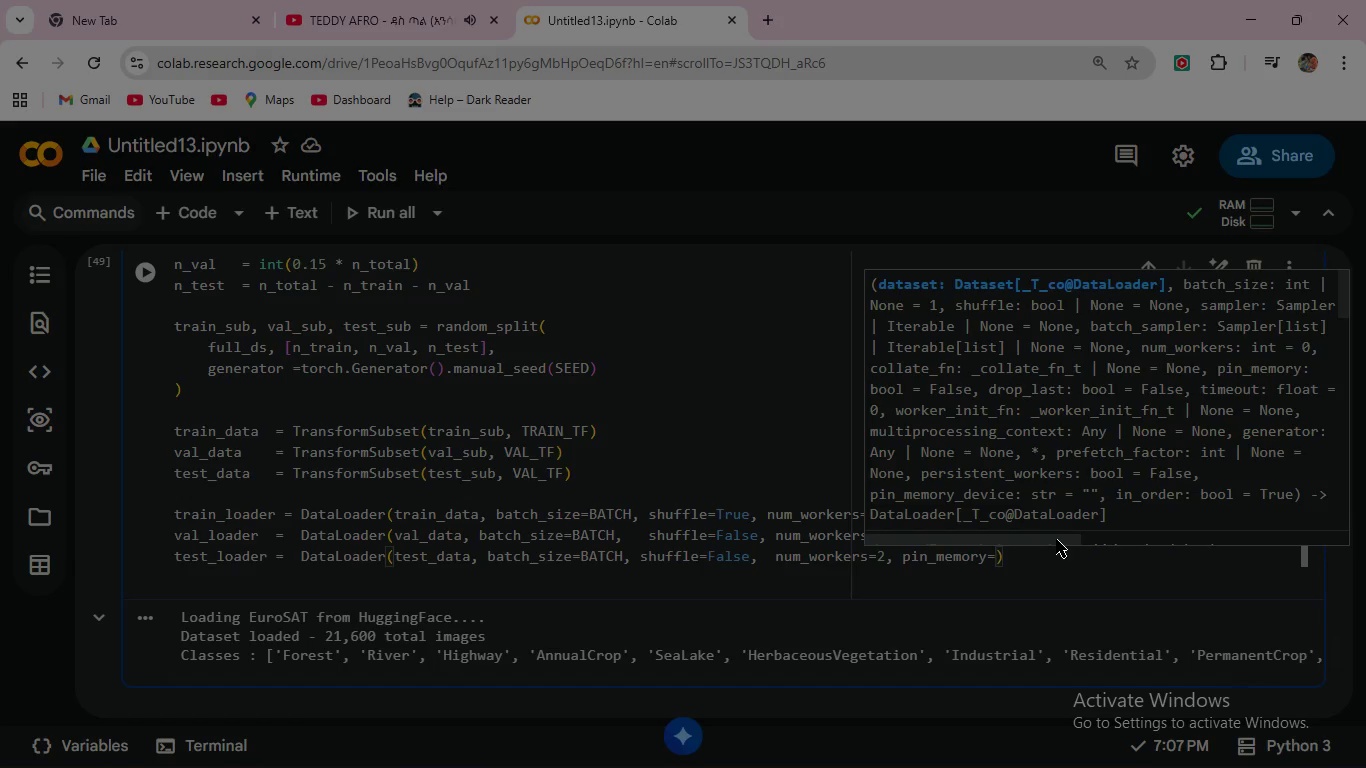 
type(True)
 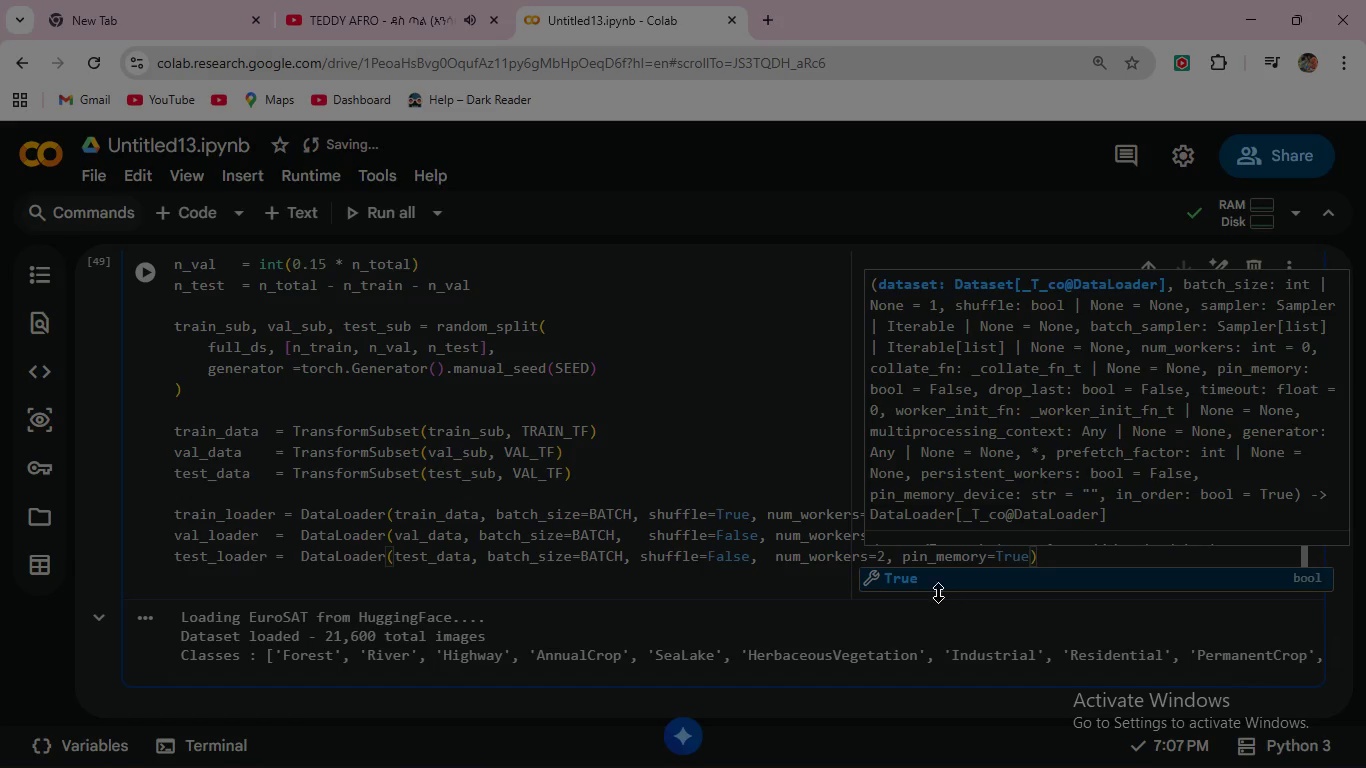 
left_click([937, 570])
 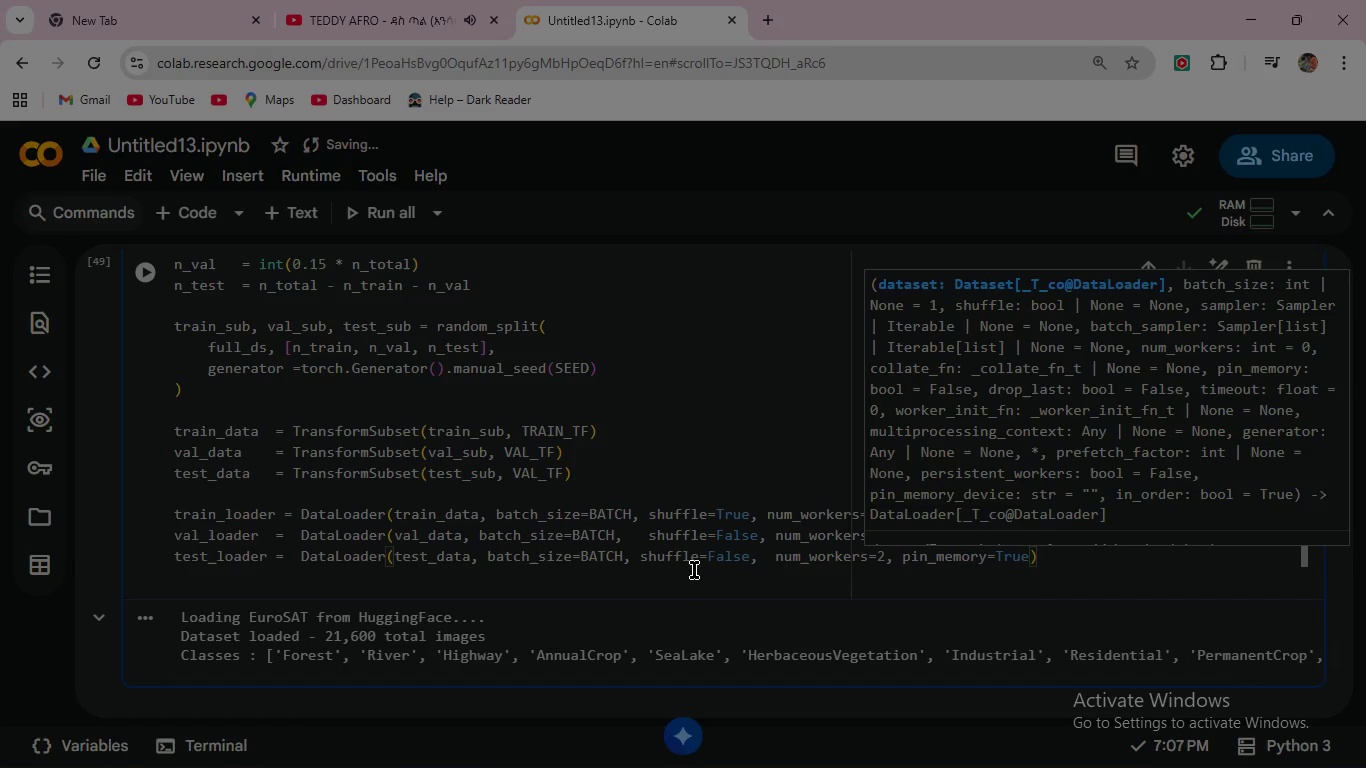 
left_click([698, 559])
 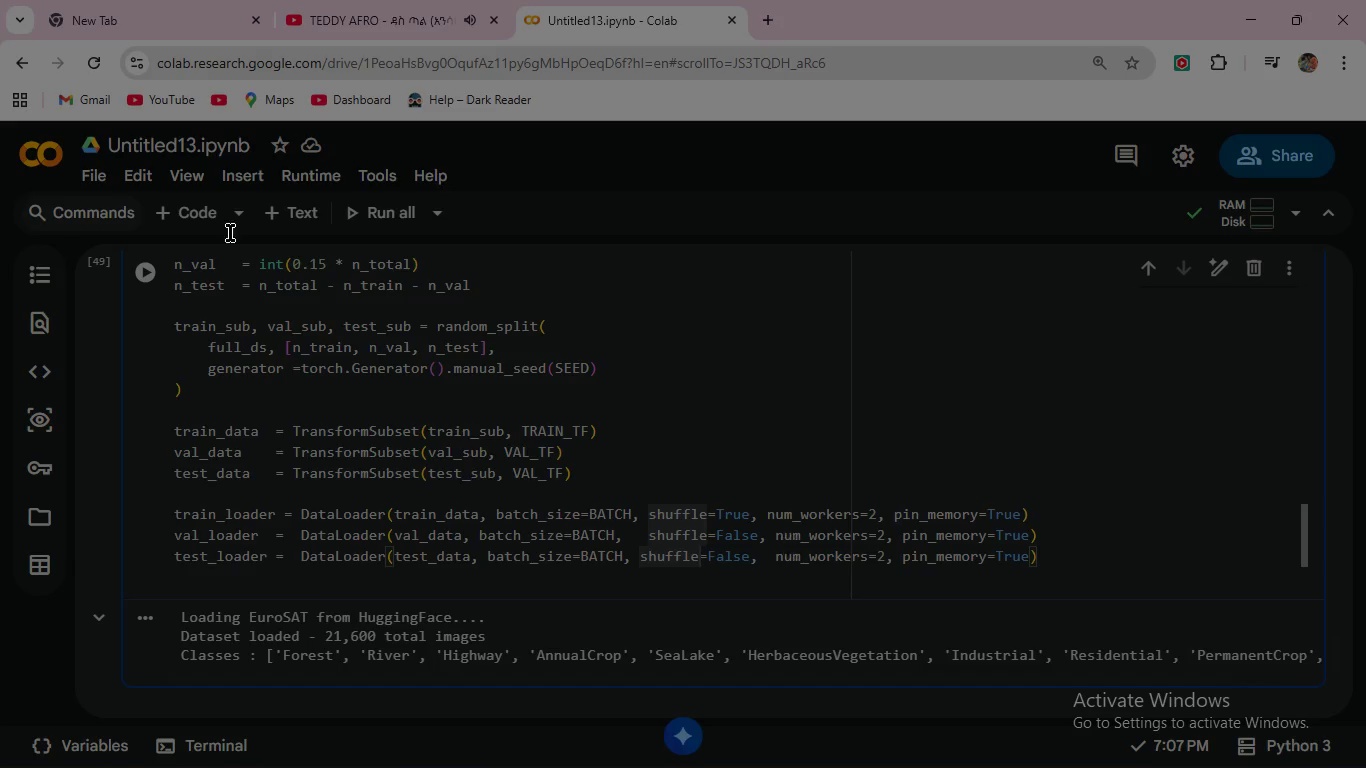 
wait(5.36)
 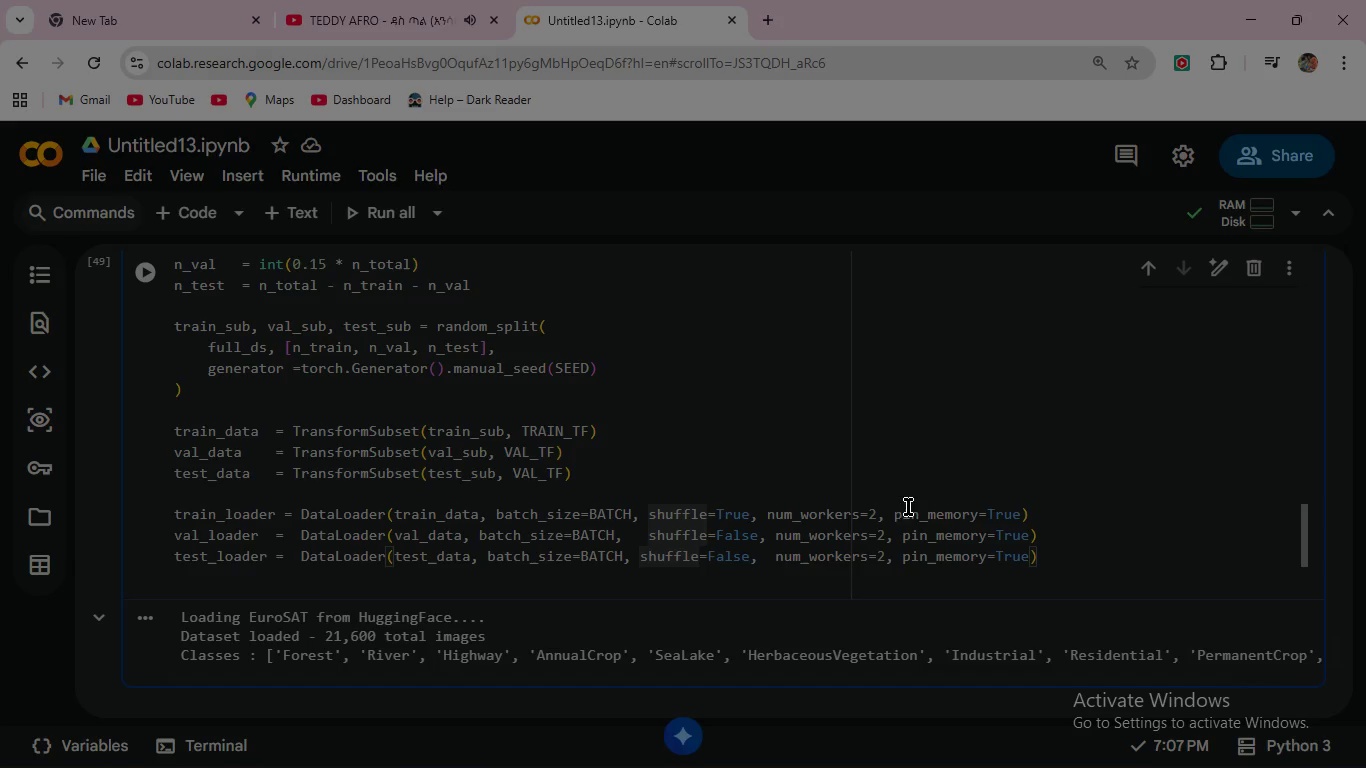 
left_click([137, 274])
 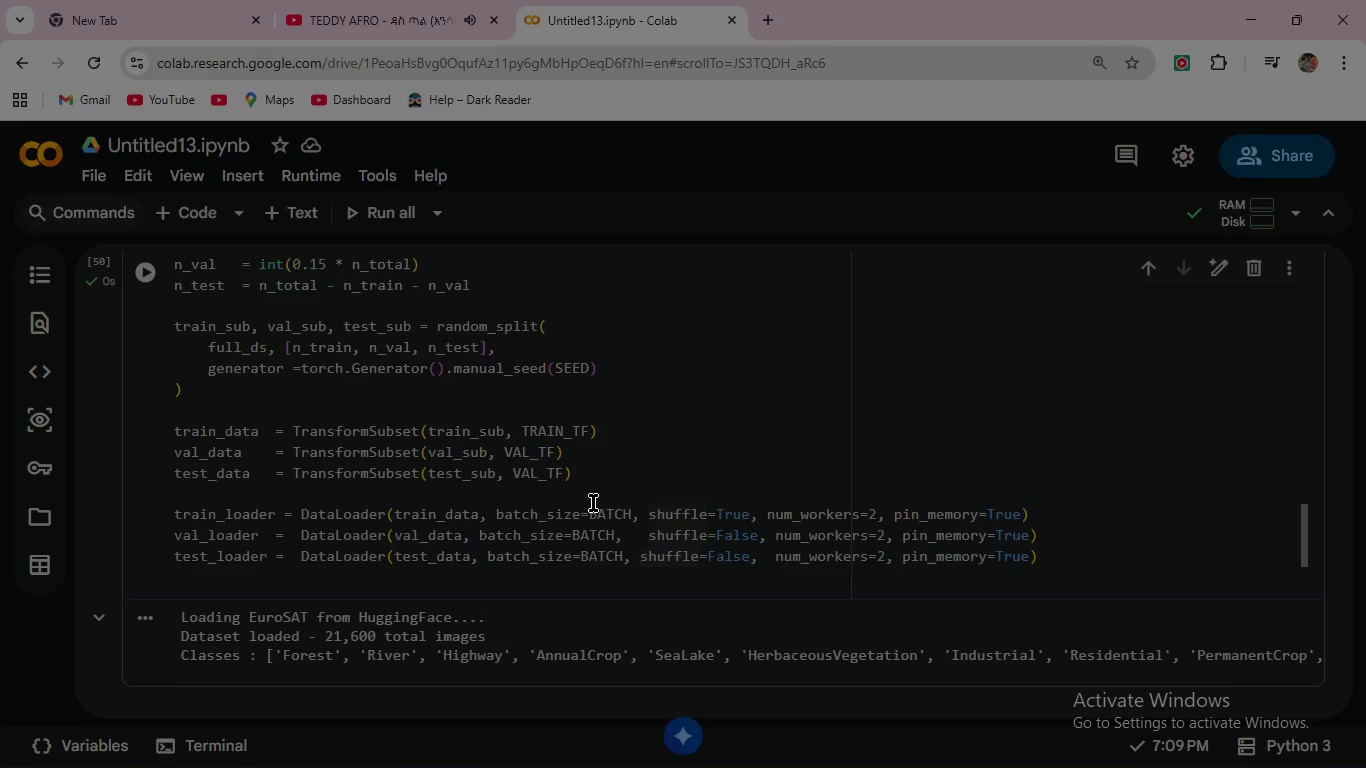 
scroll: coordinate [593, 503], scroll_direction: down, amount: 1.0
 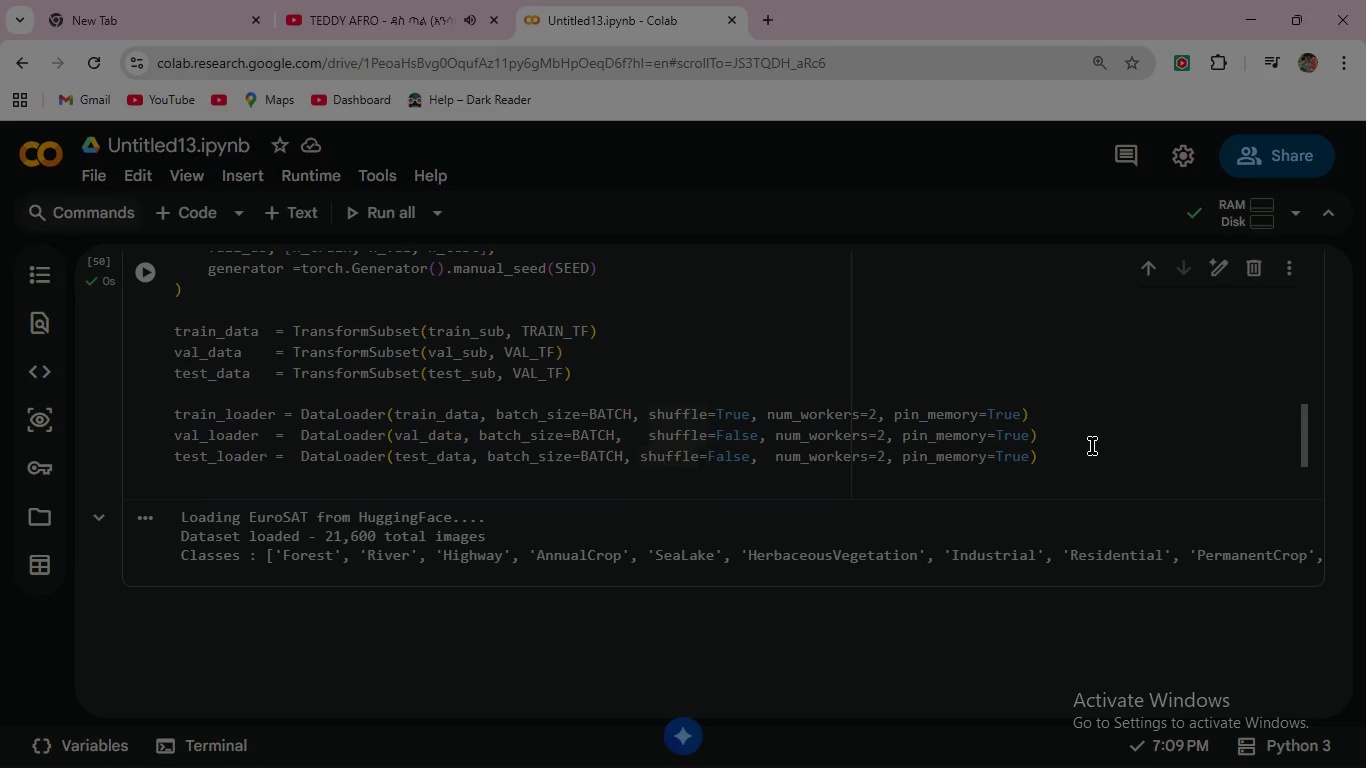 
left_click([1082, 455])
 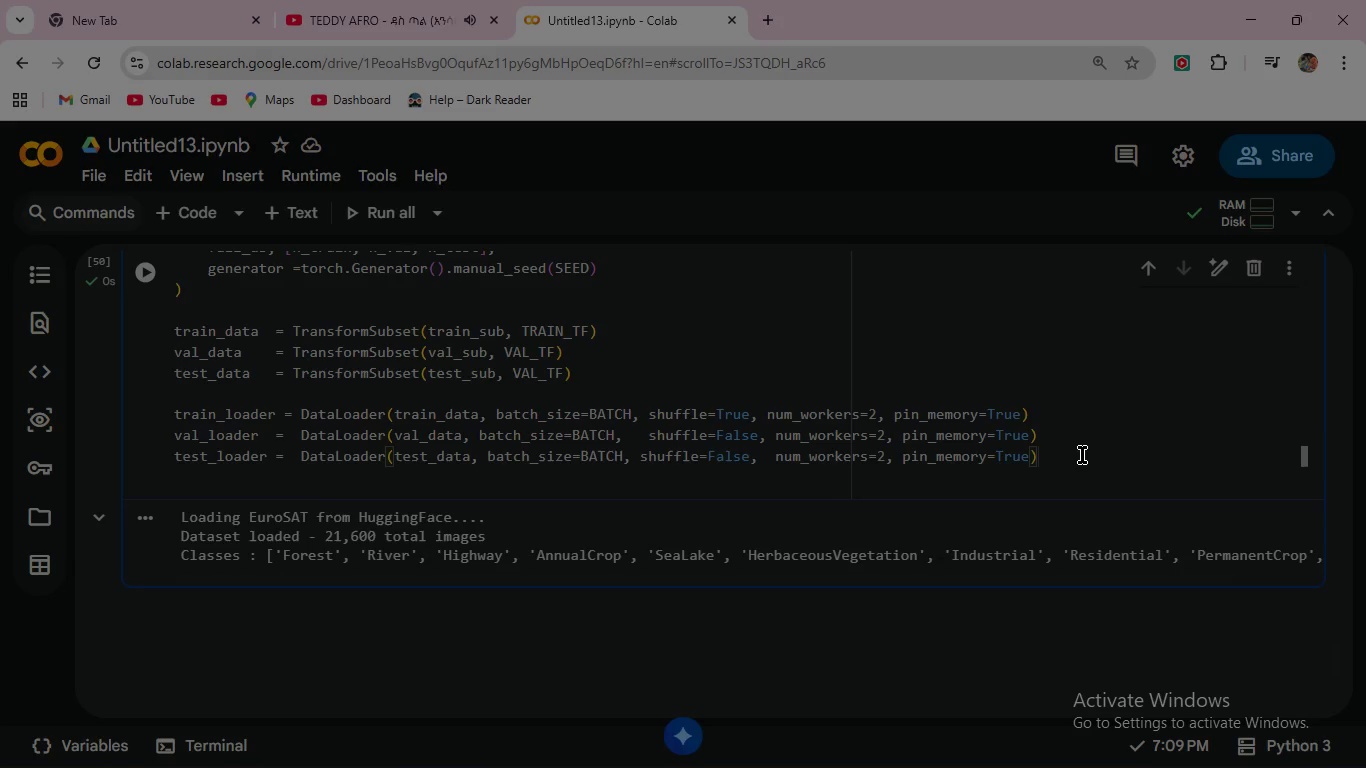 
key(Enter)
 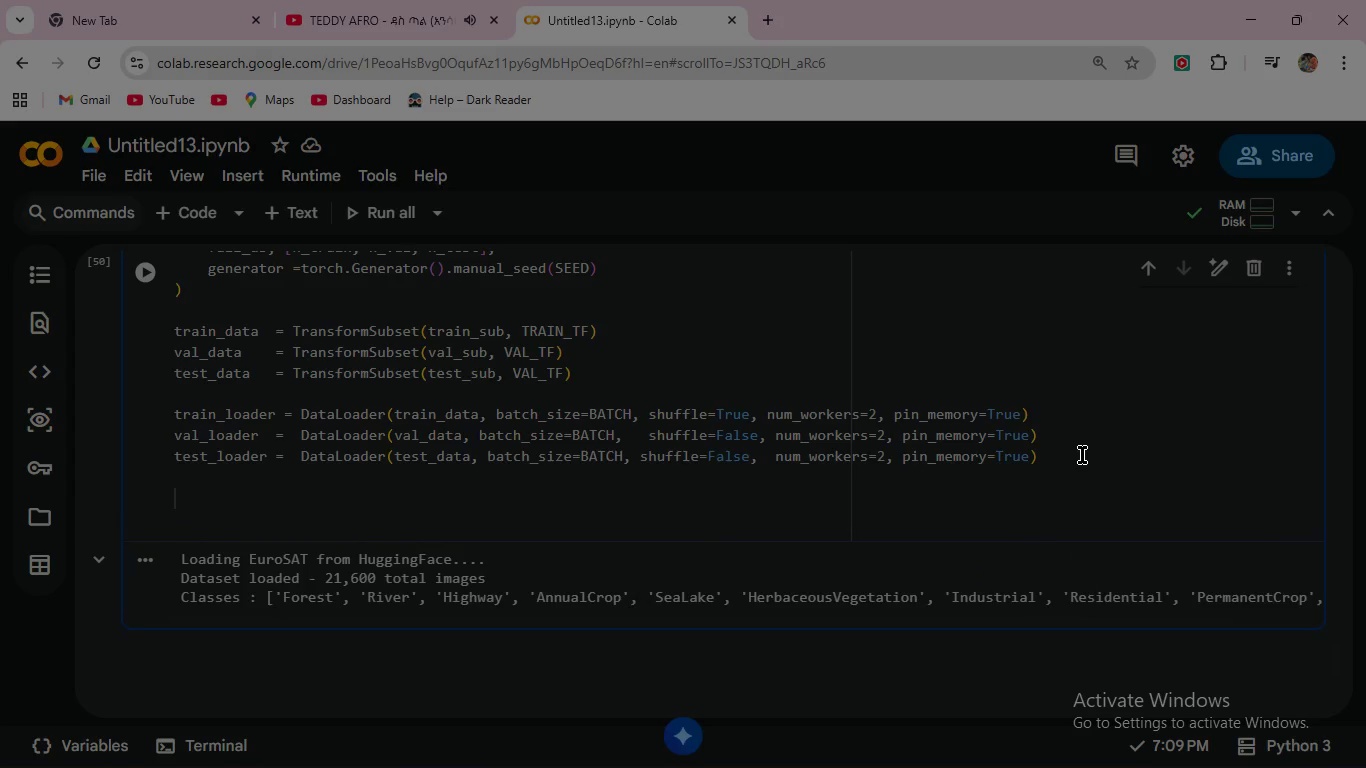 
key(Enter)
 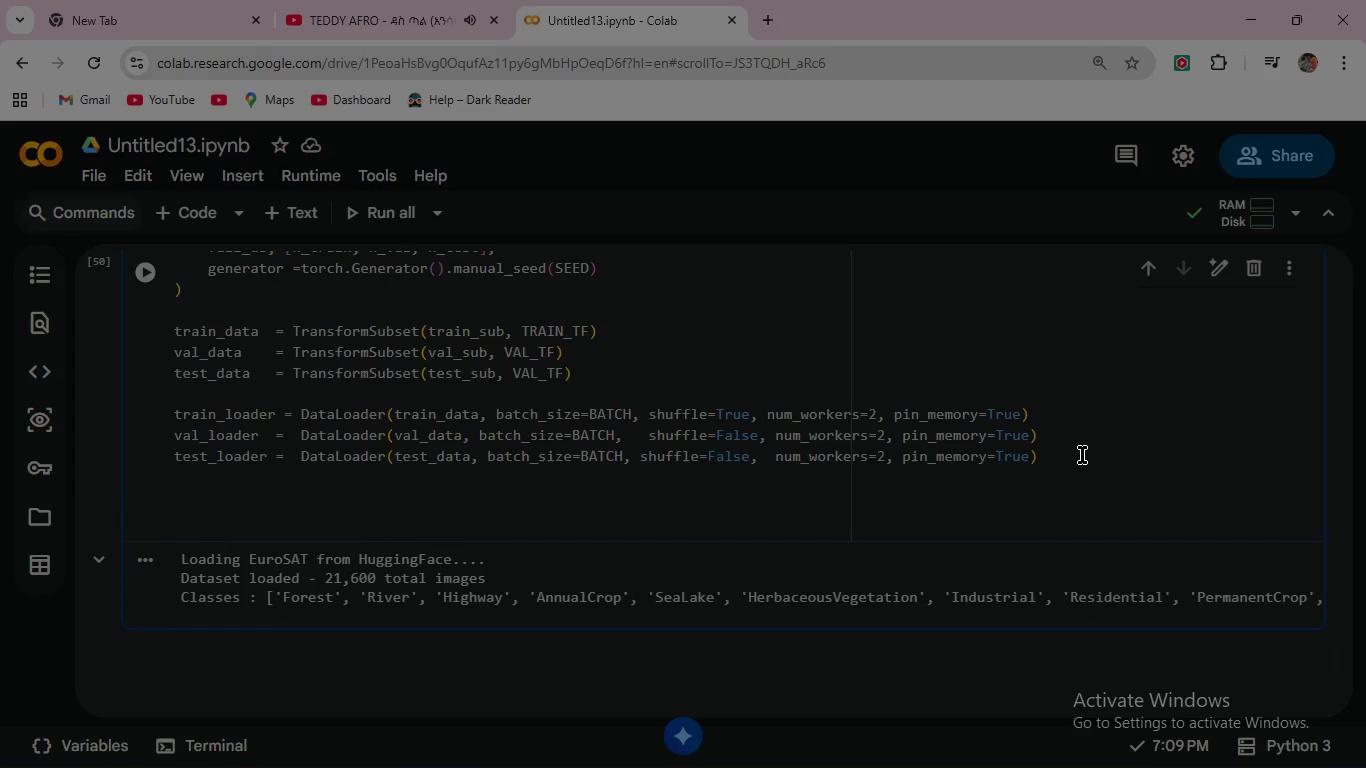 
type(print(f;)
key(Backspace)
type(')
 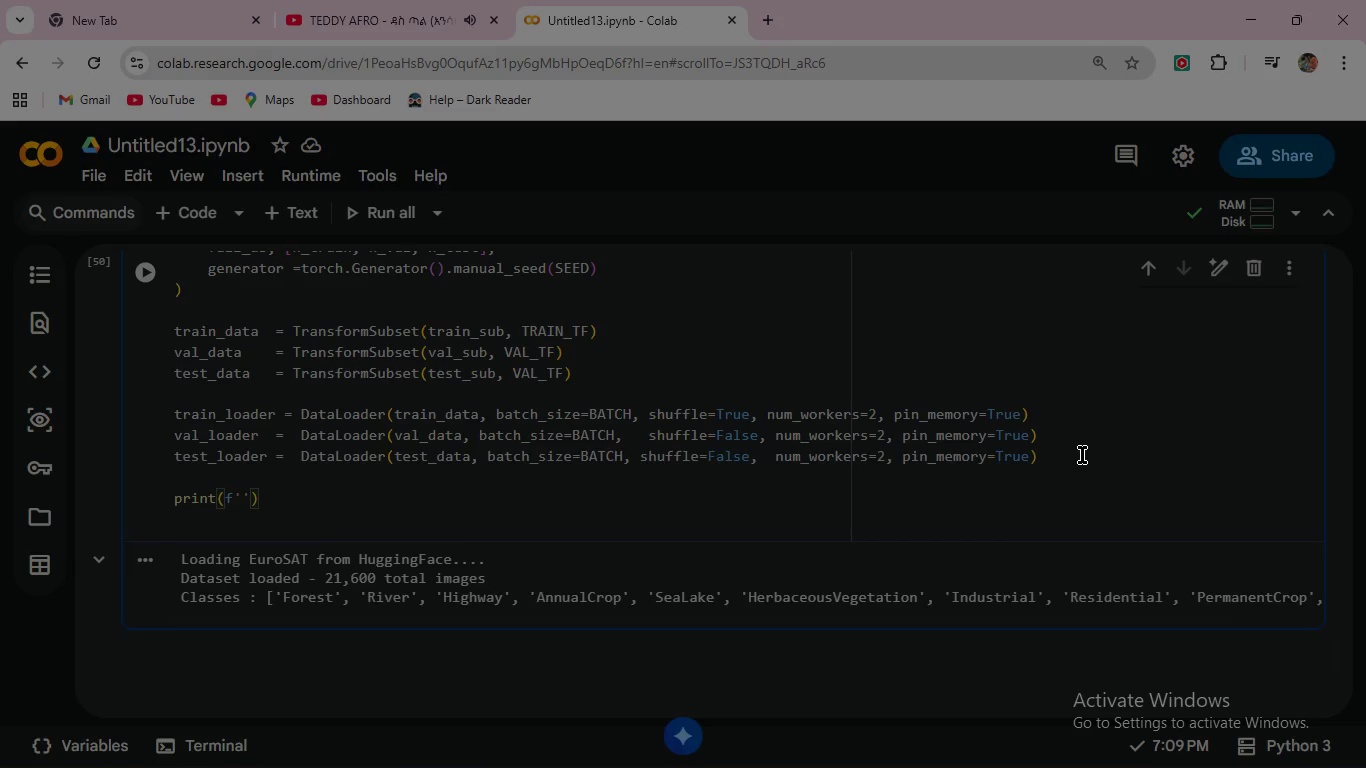 
wait(5.78)
 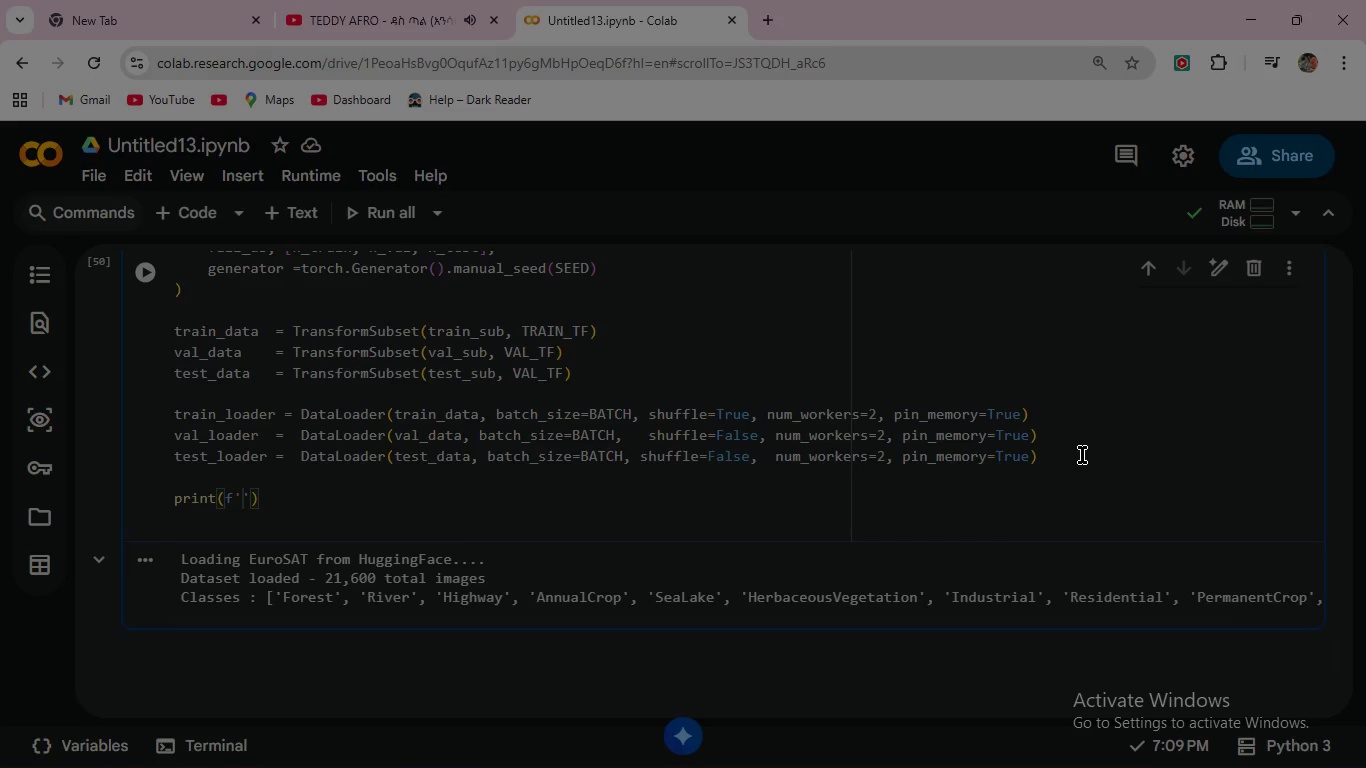 
type(n Splits ready)
 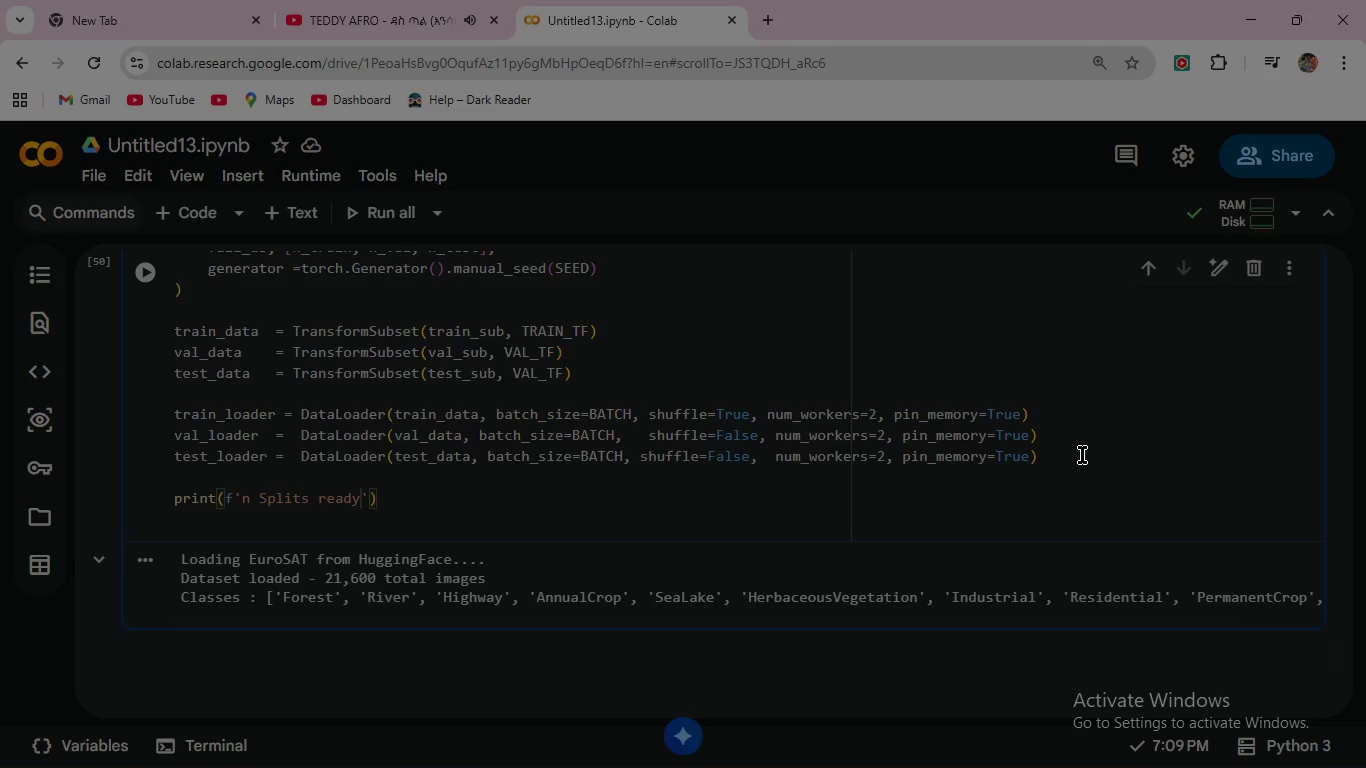 
key(ArrowRight)
 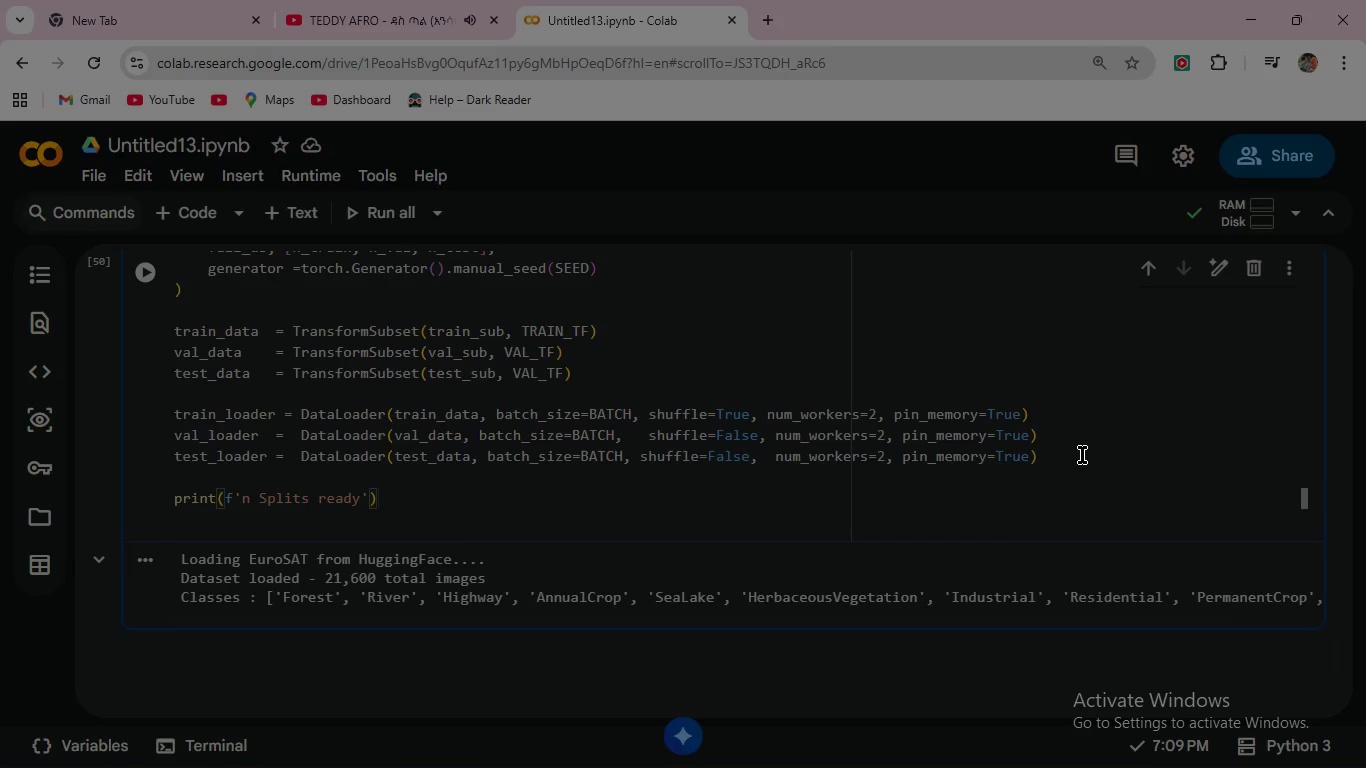 
key(ArrowRight)
 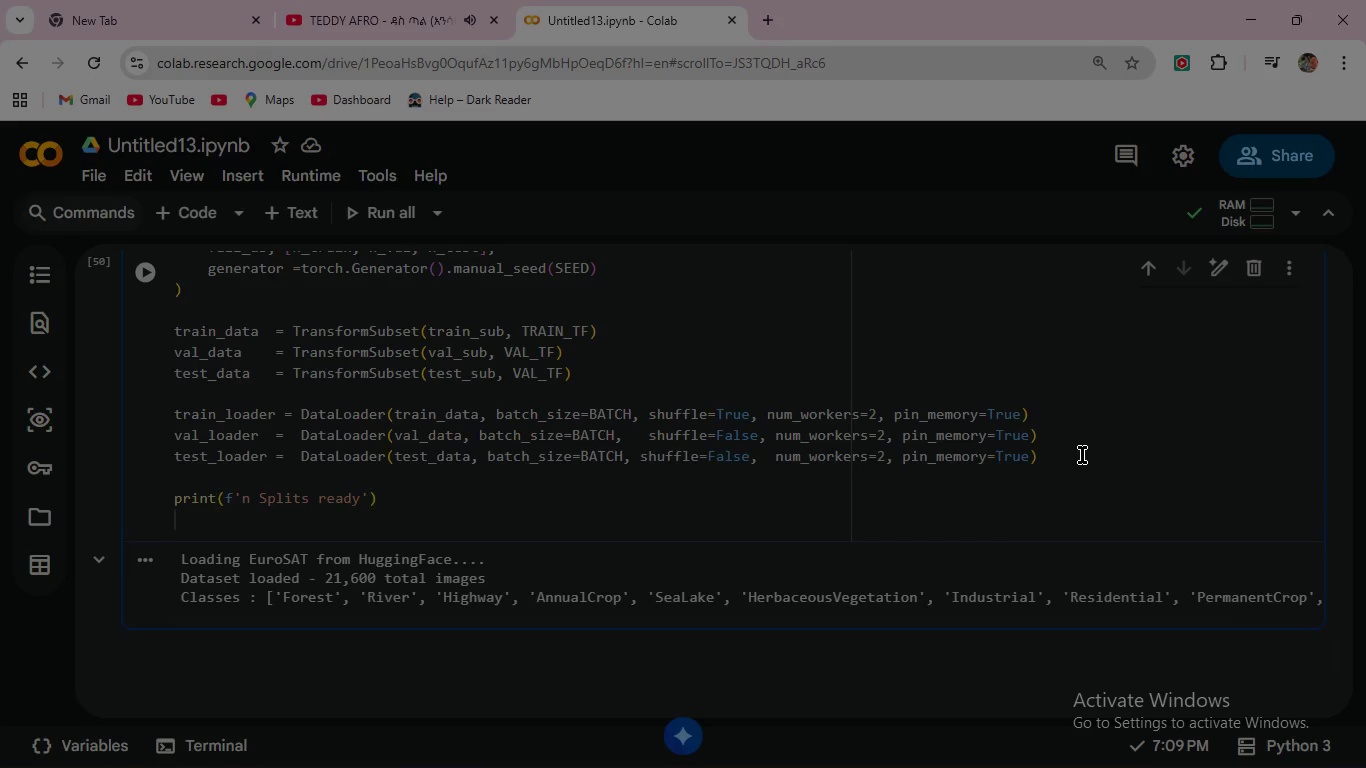 
key(ArrowRight)
 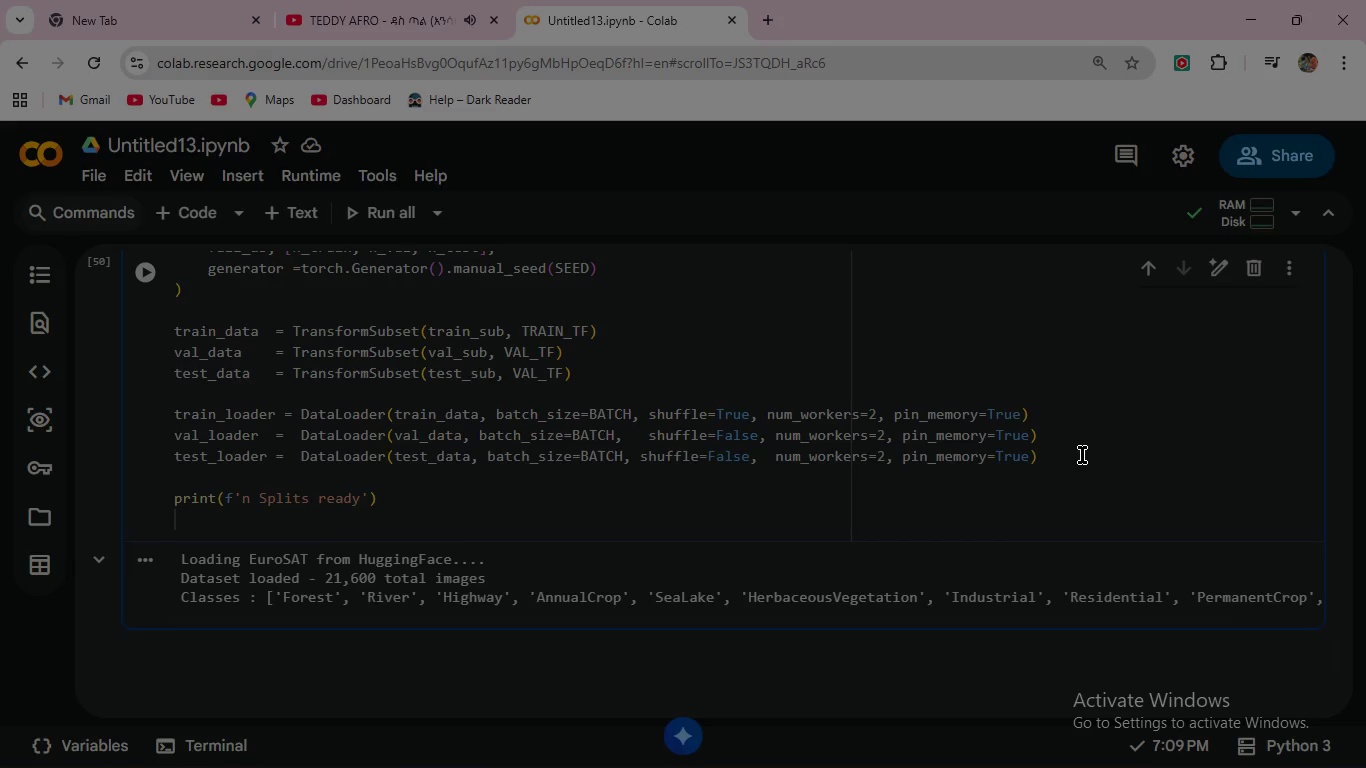 
type(print()
 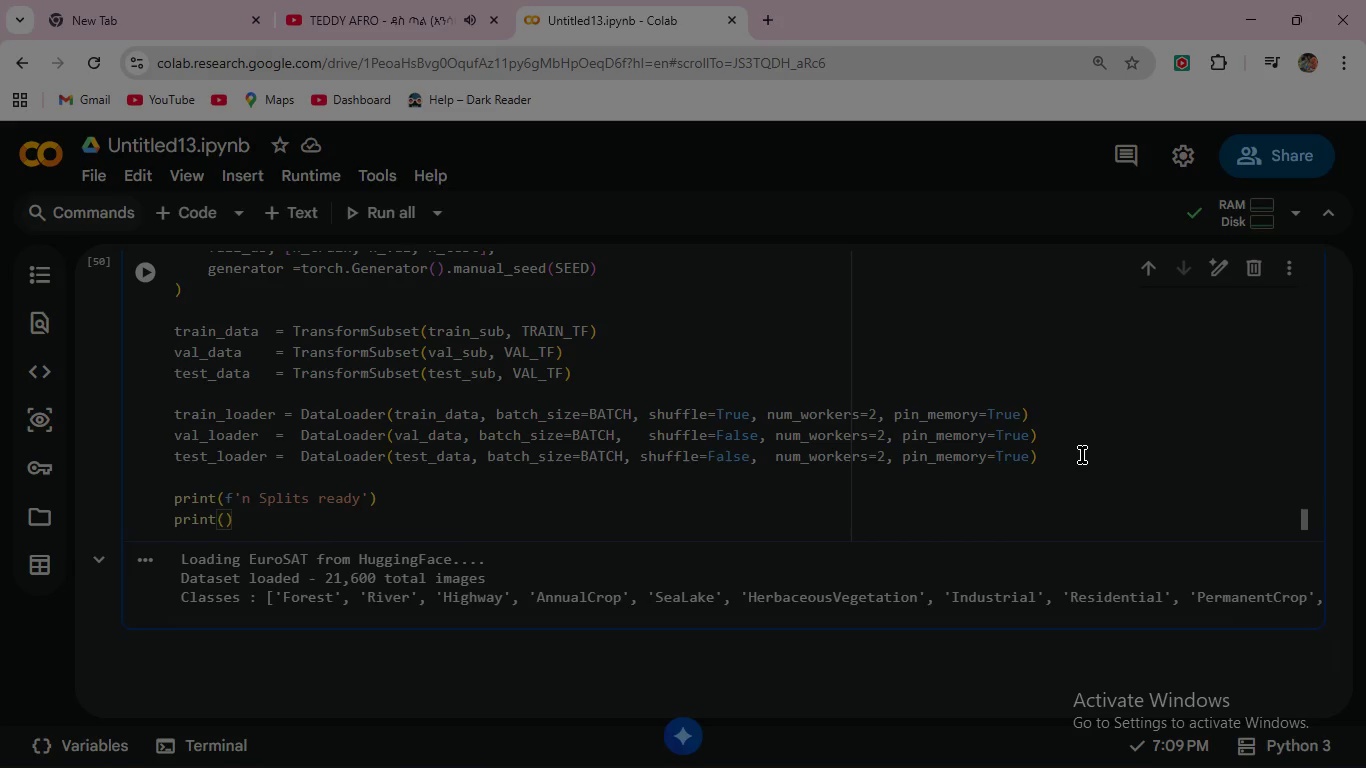 
wait(5.8)
 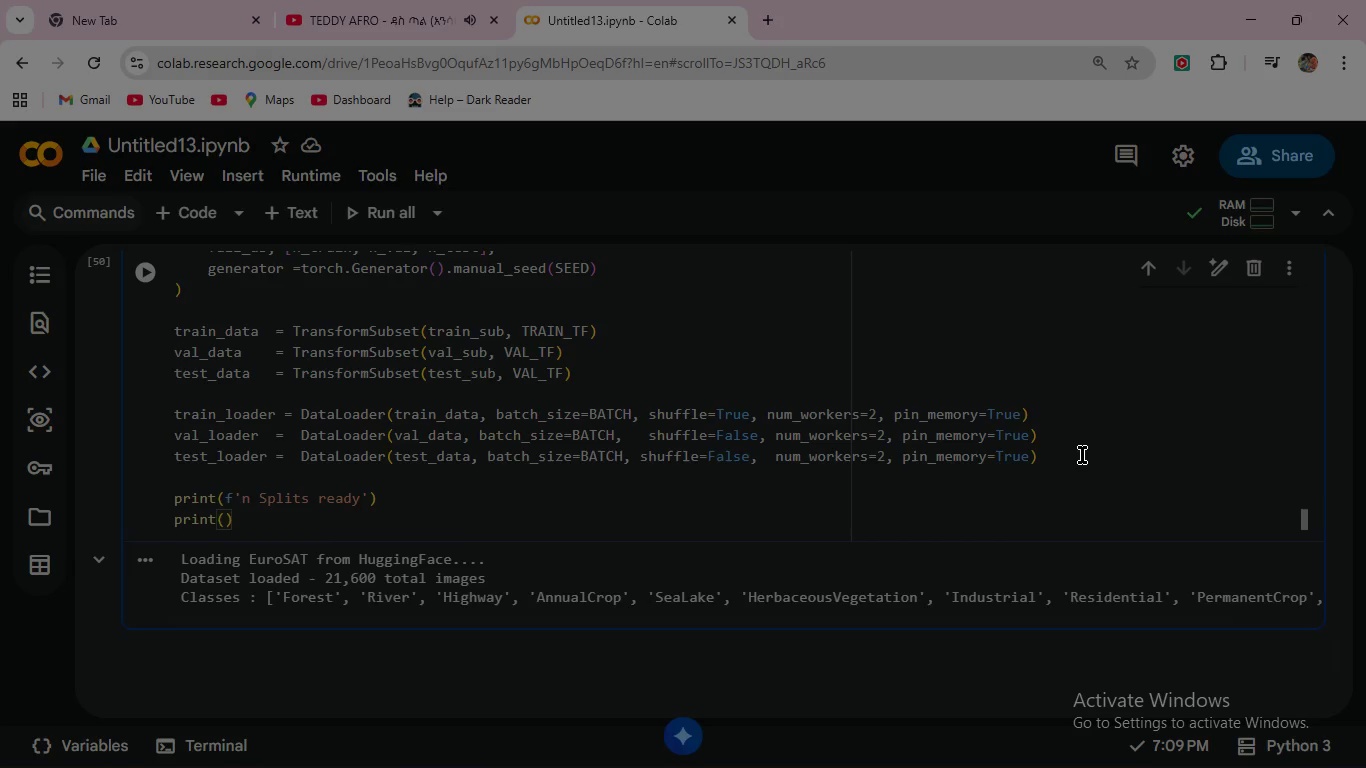 
key(F)
 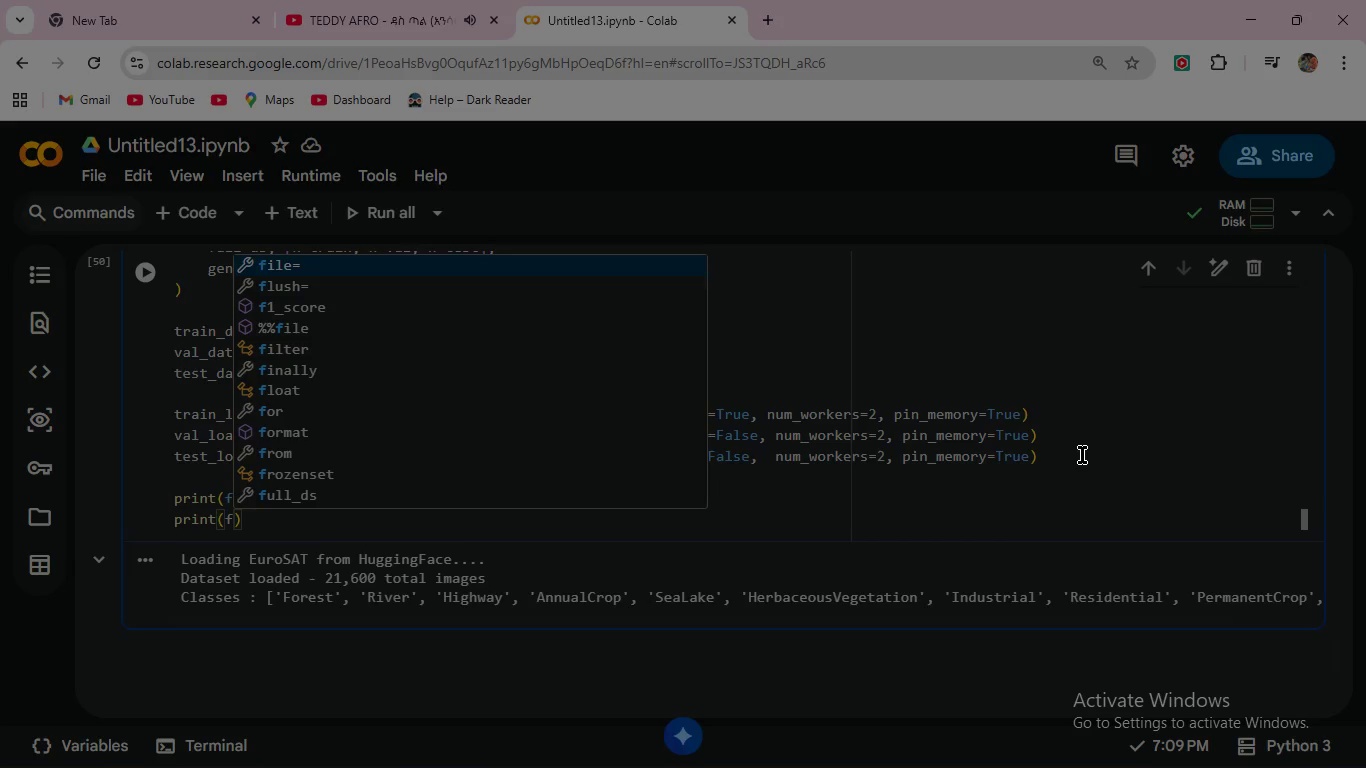 
key(Quote)
 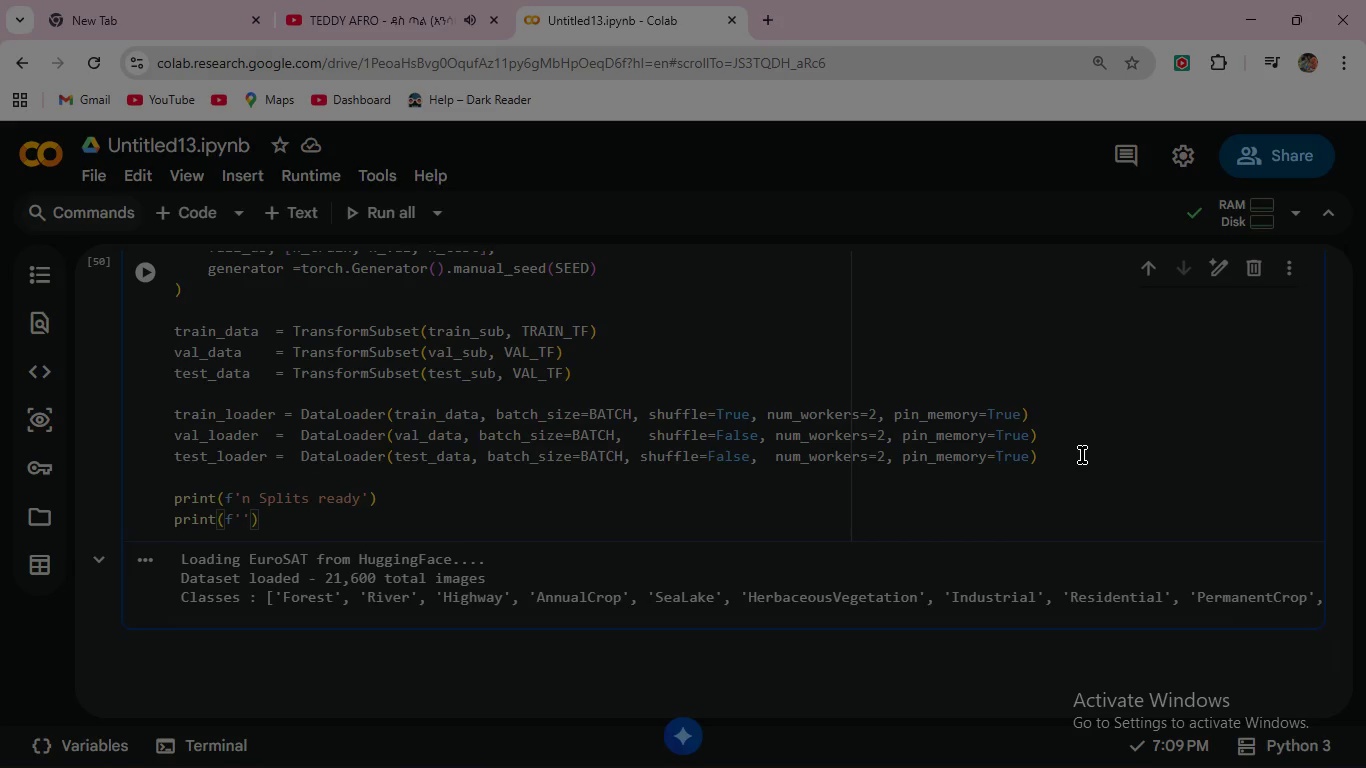 
type( Train : {n_train)
 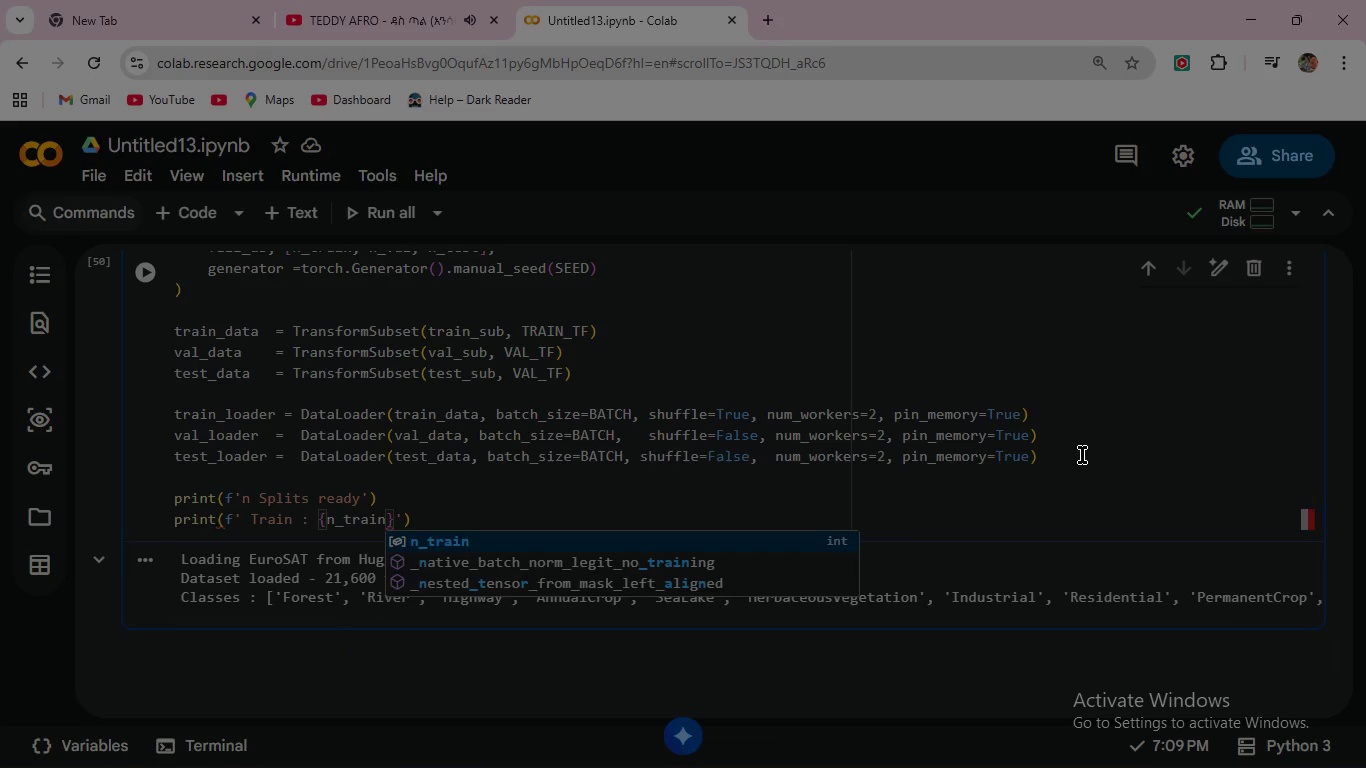 
key(Enter)
 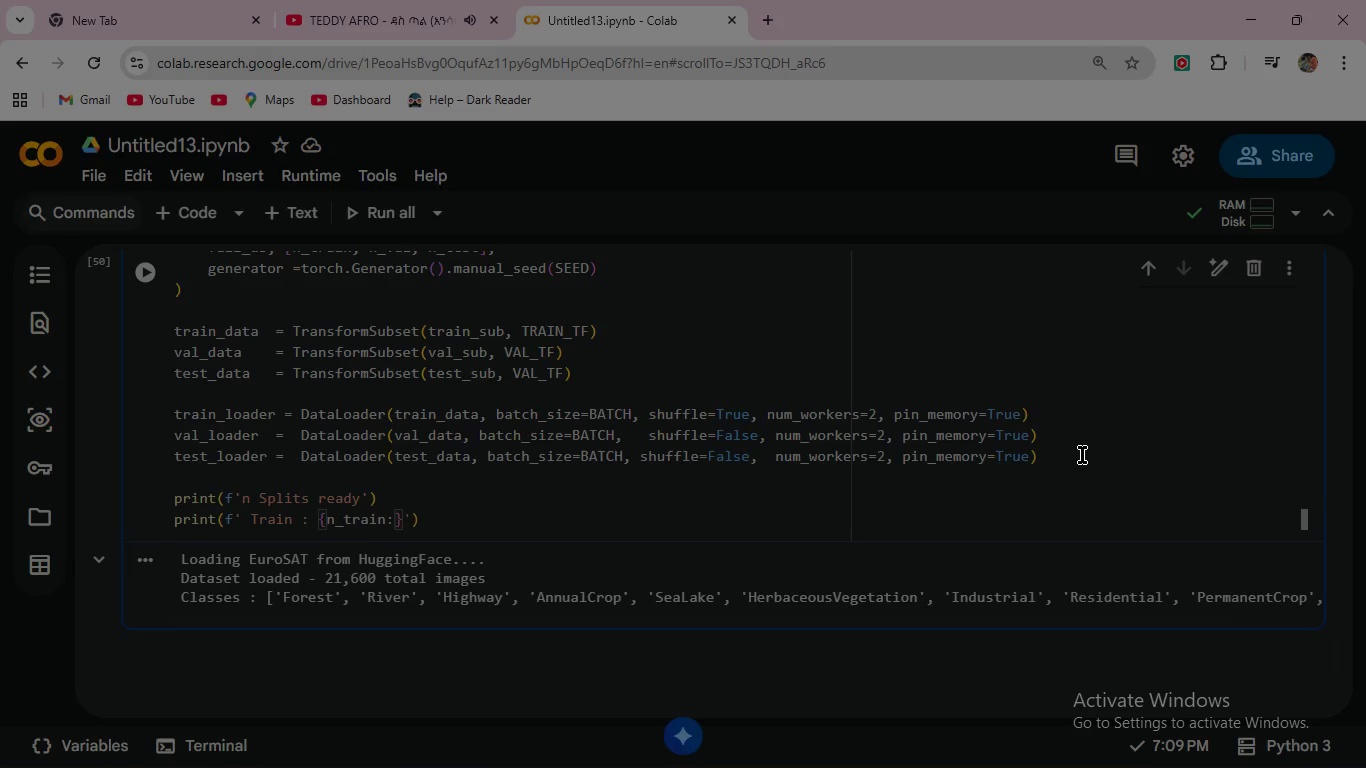 
key(Shift+ShiftRight)
 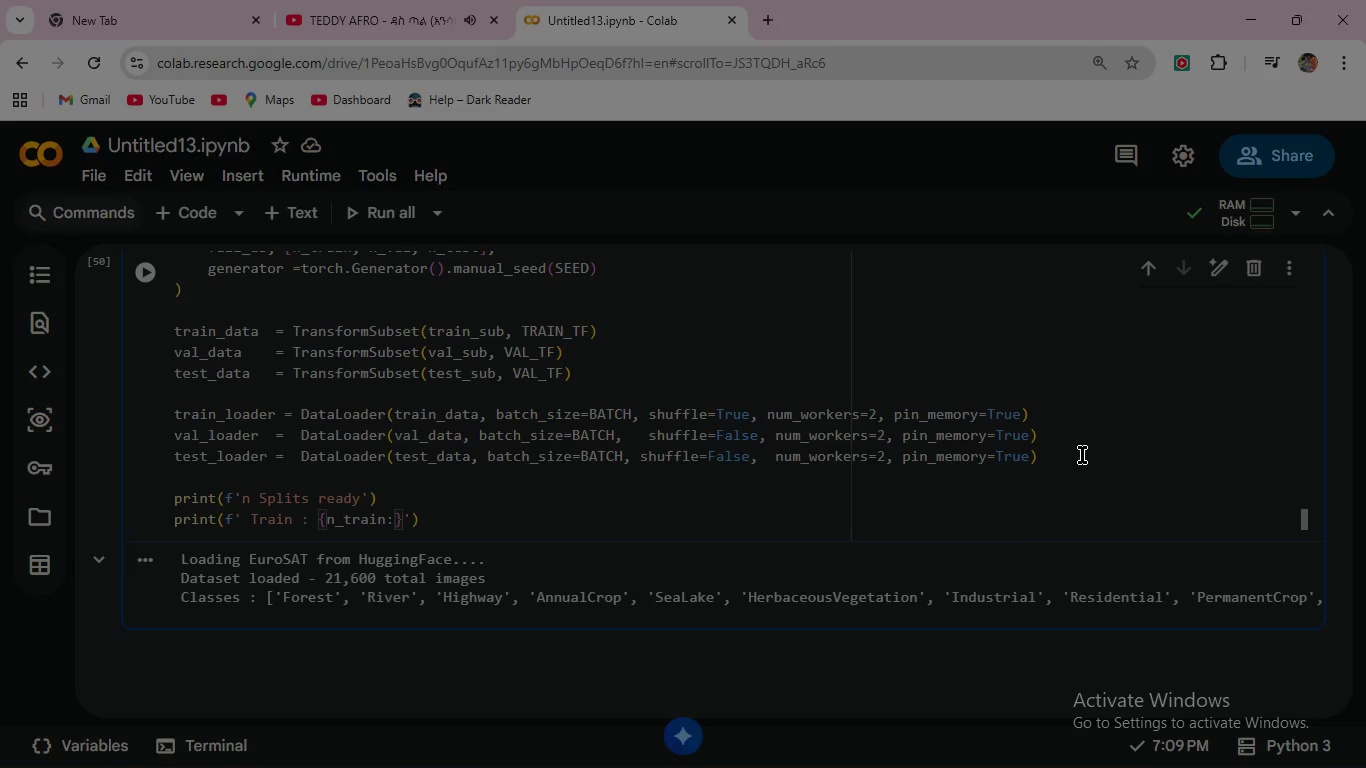 
key(Shift+Semicolon)
 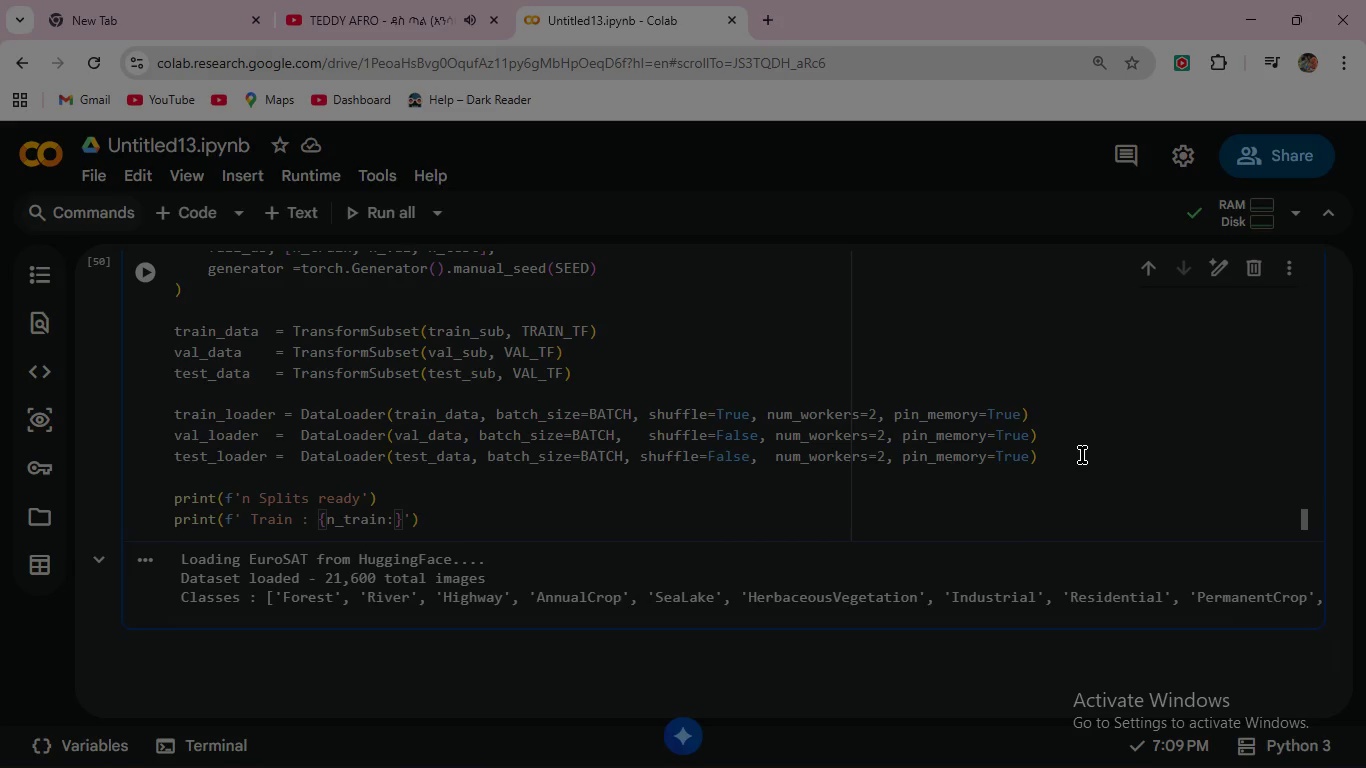 
key(Comma)
 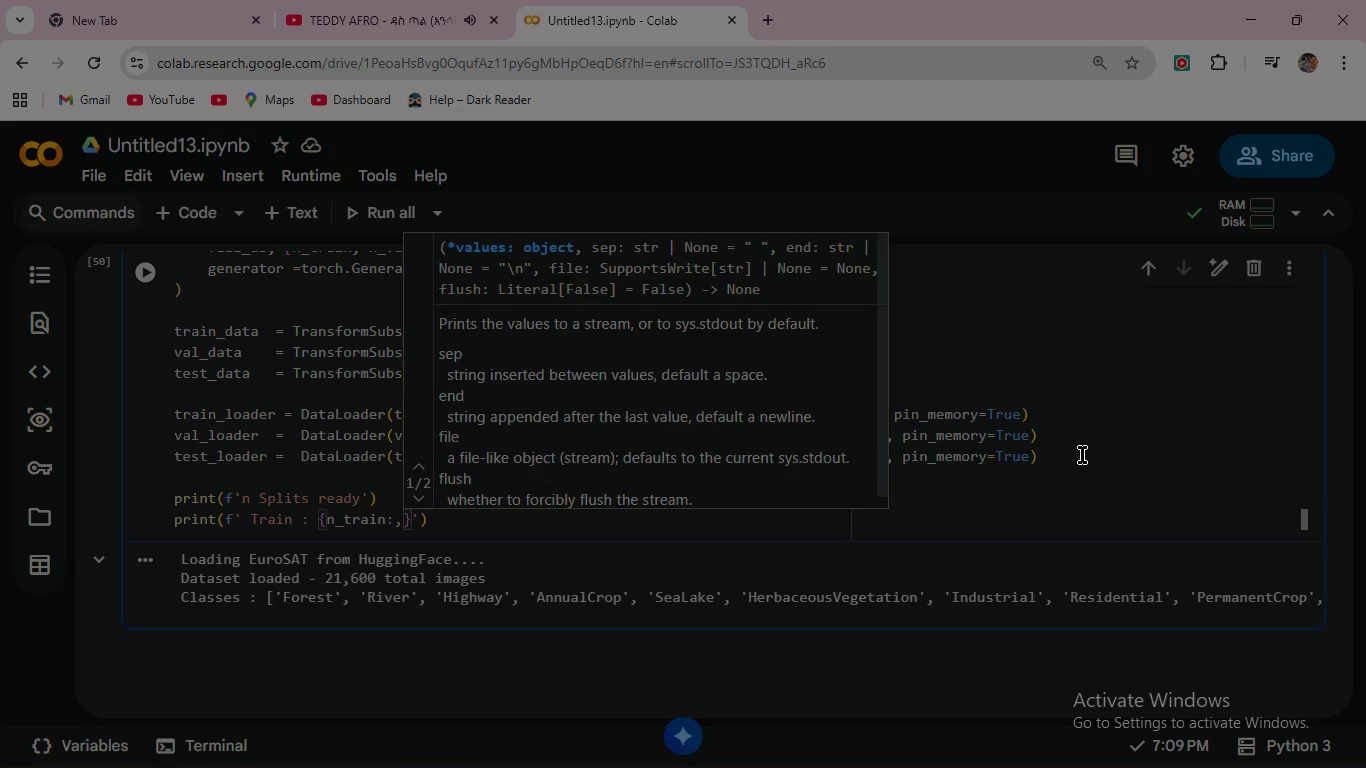 
key(ArrowRight)
 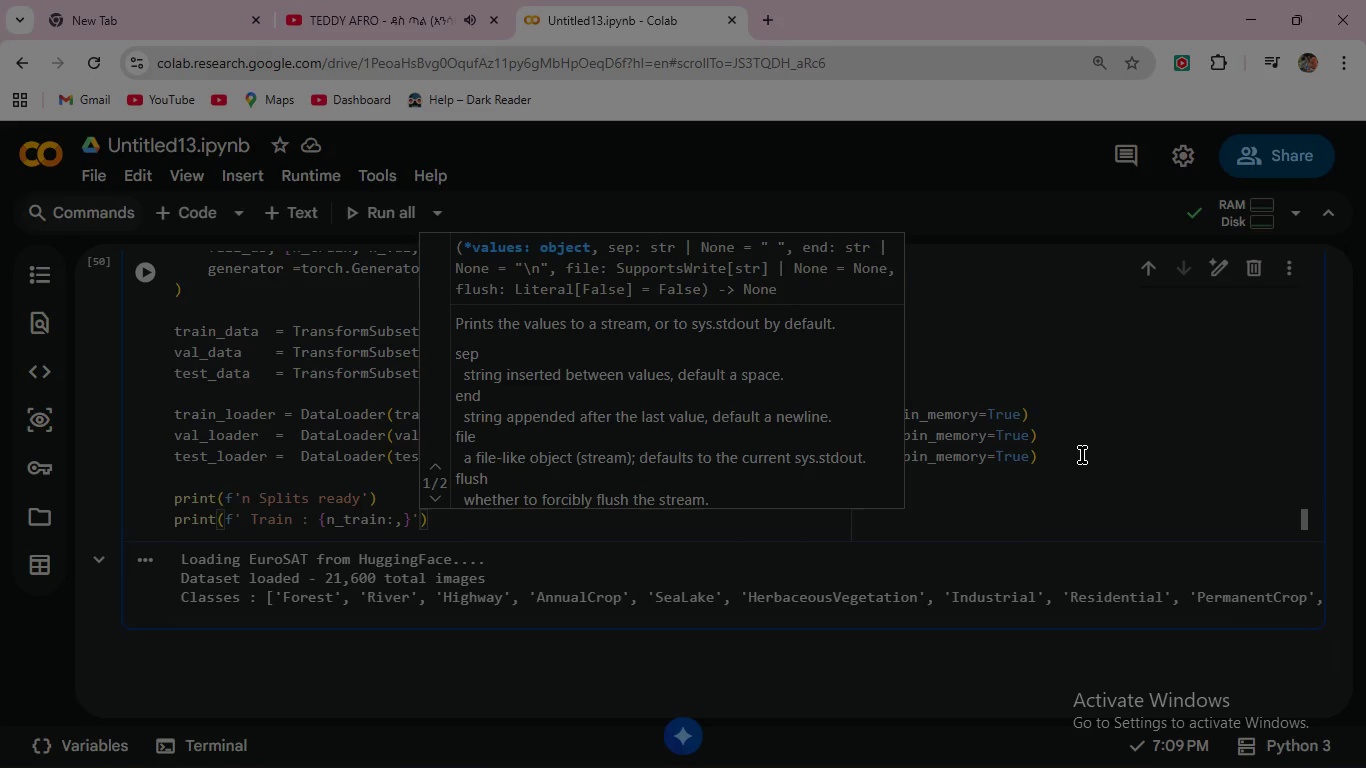 
key(ArrowRight)
 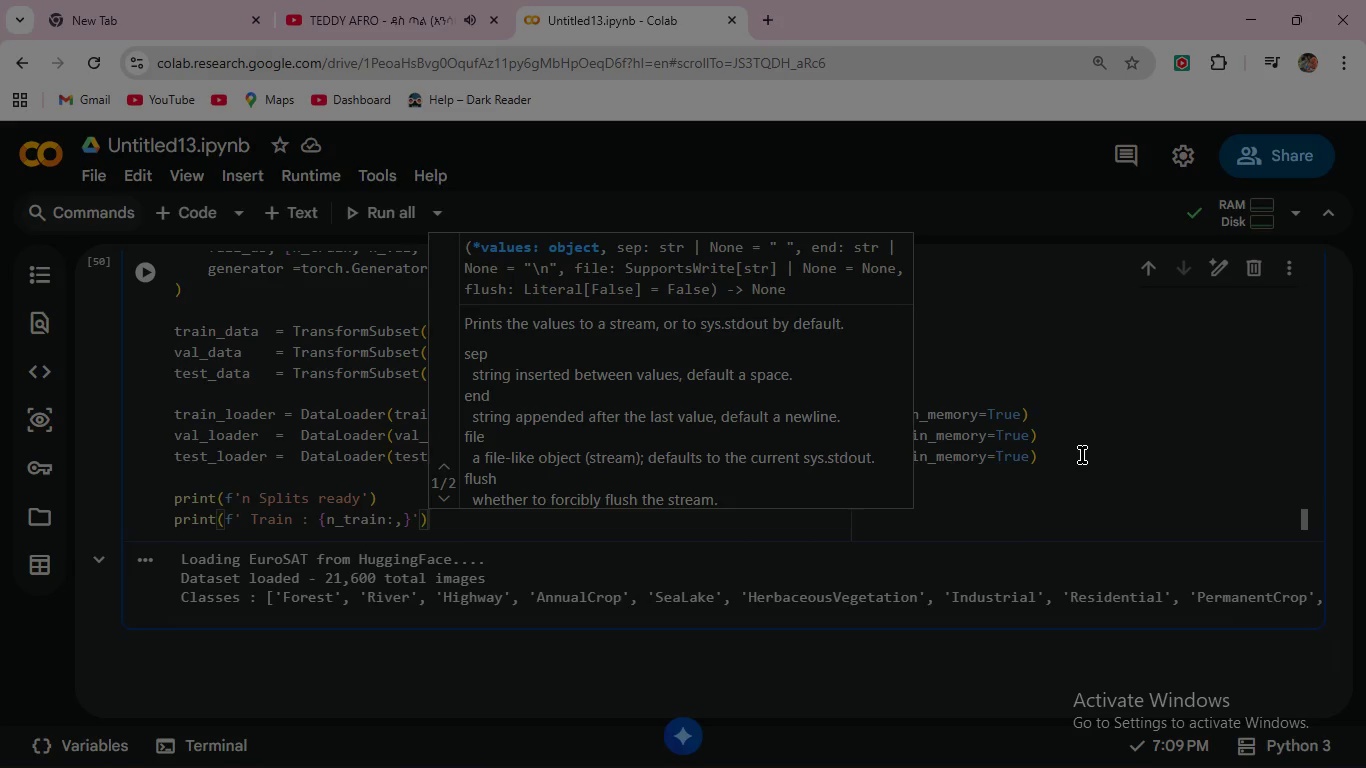 
key(ArrowRight)
 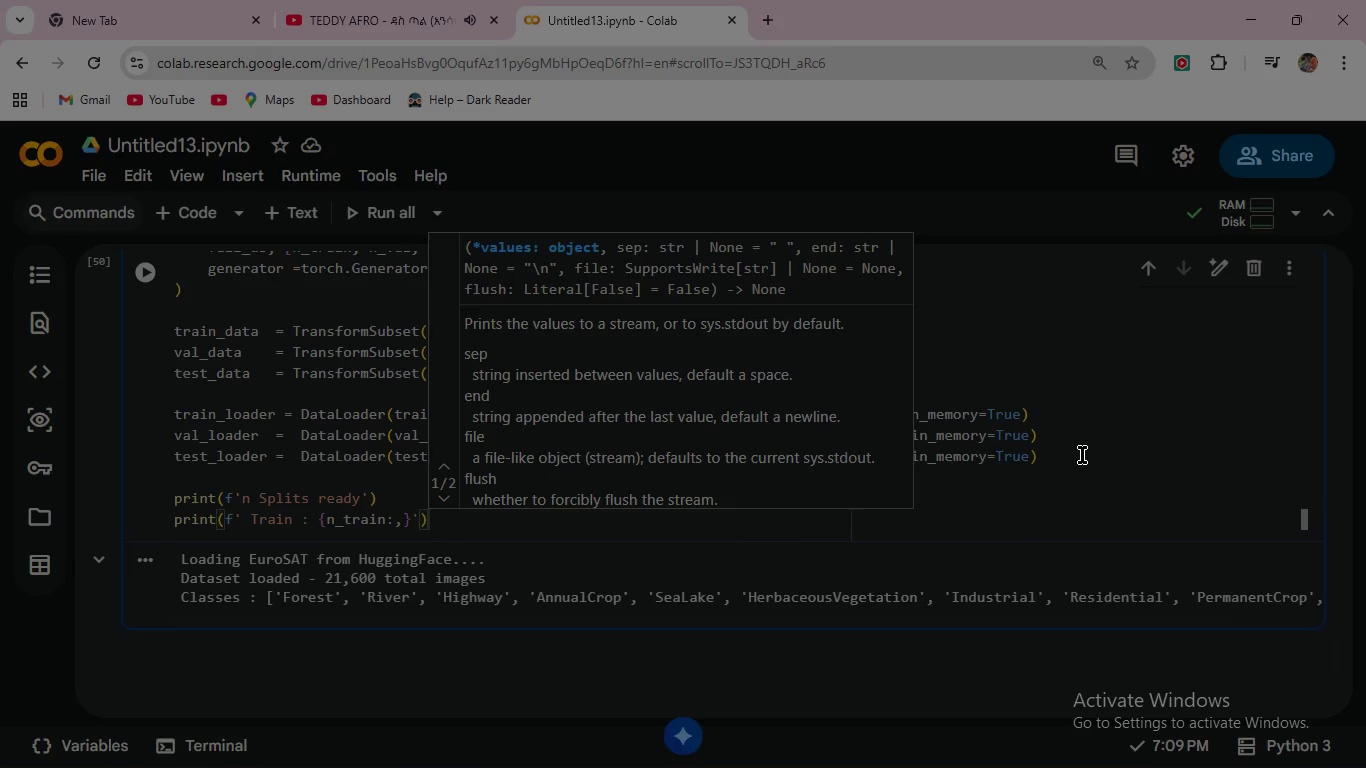 
key(ArrowRight)
 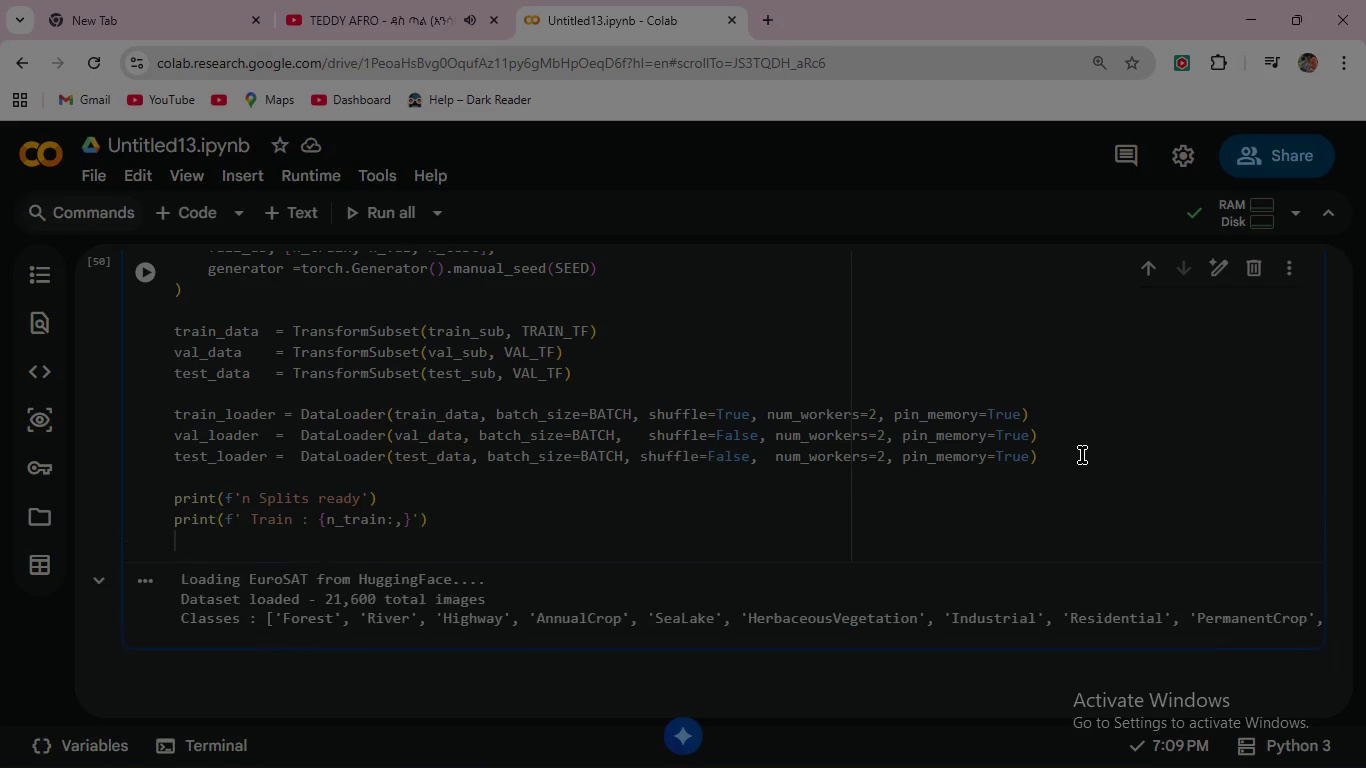 
key(Enter)
 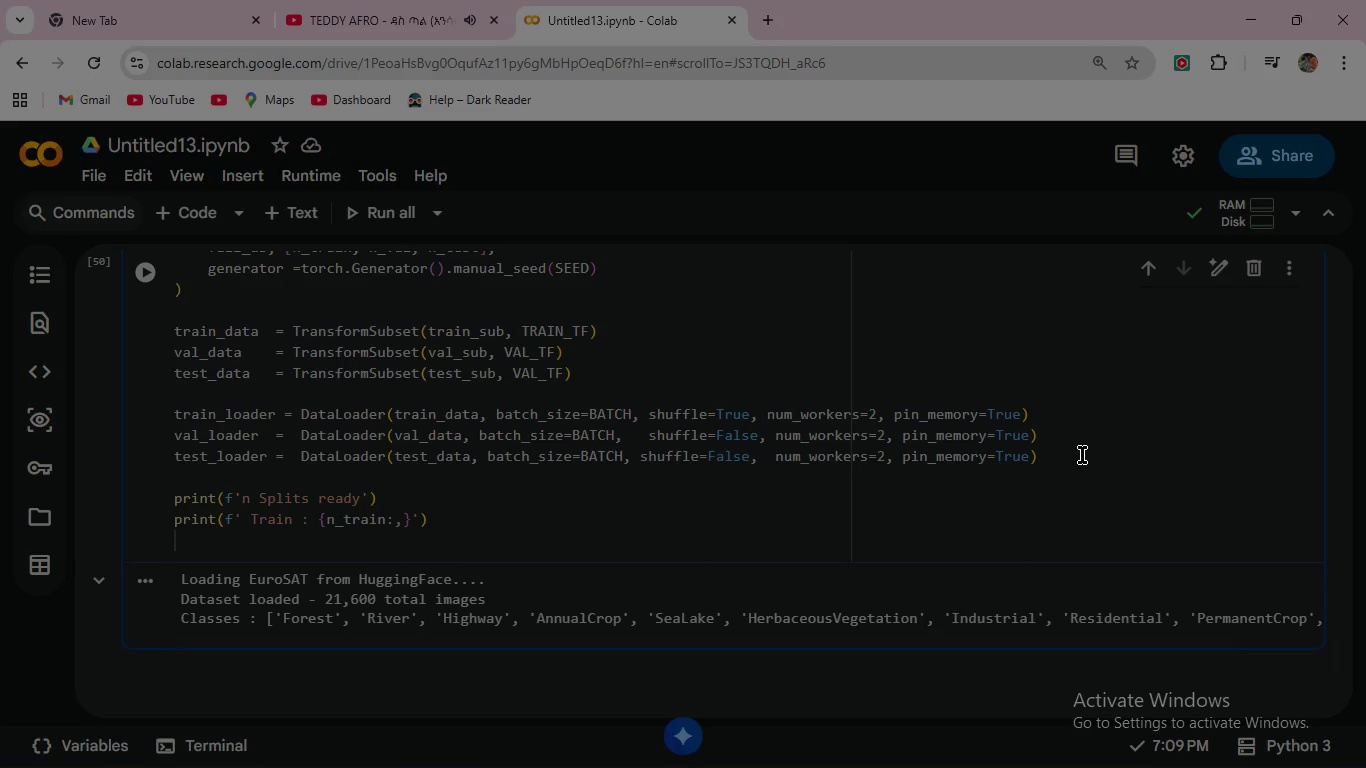 
type(print(f' Val    : {n_val)
 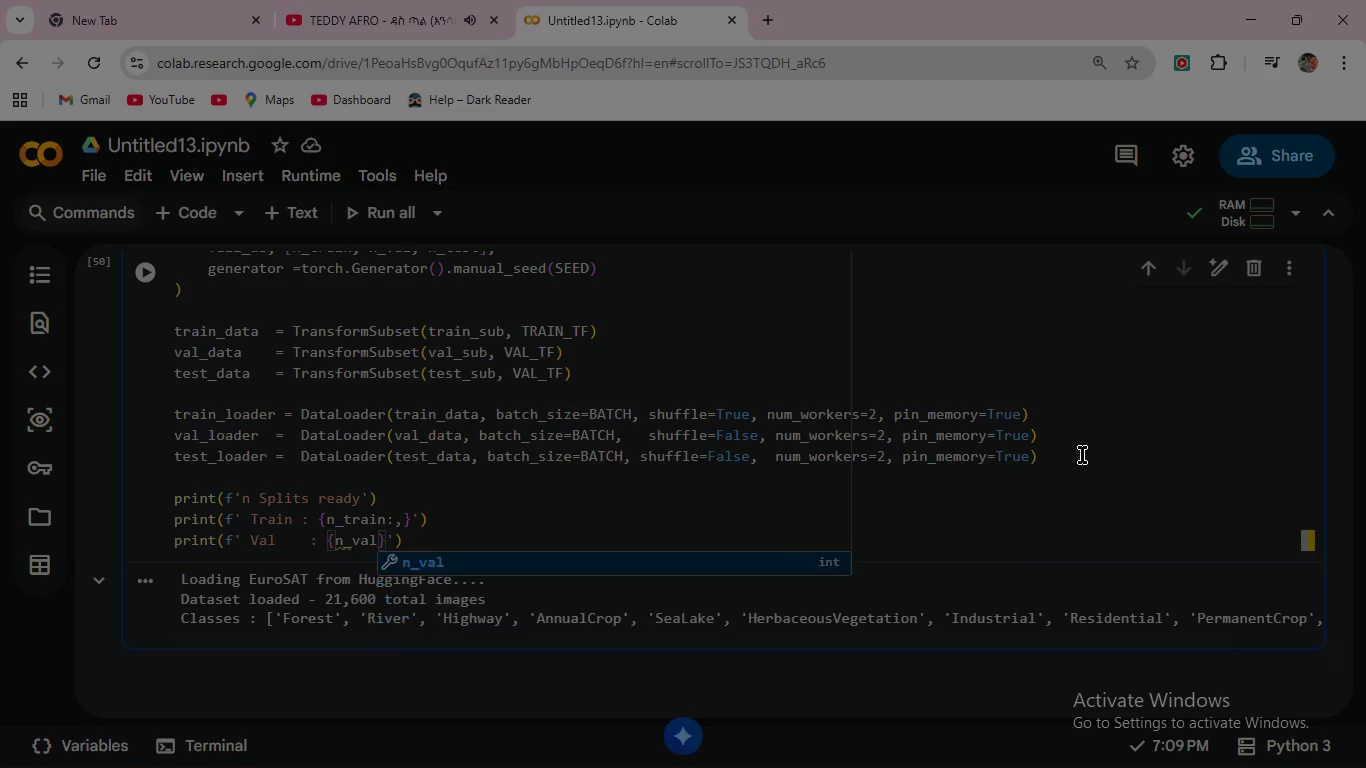 
key(Enter)
 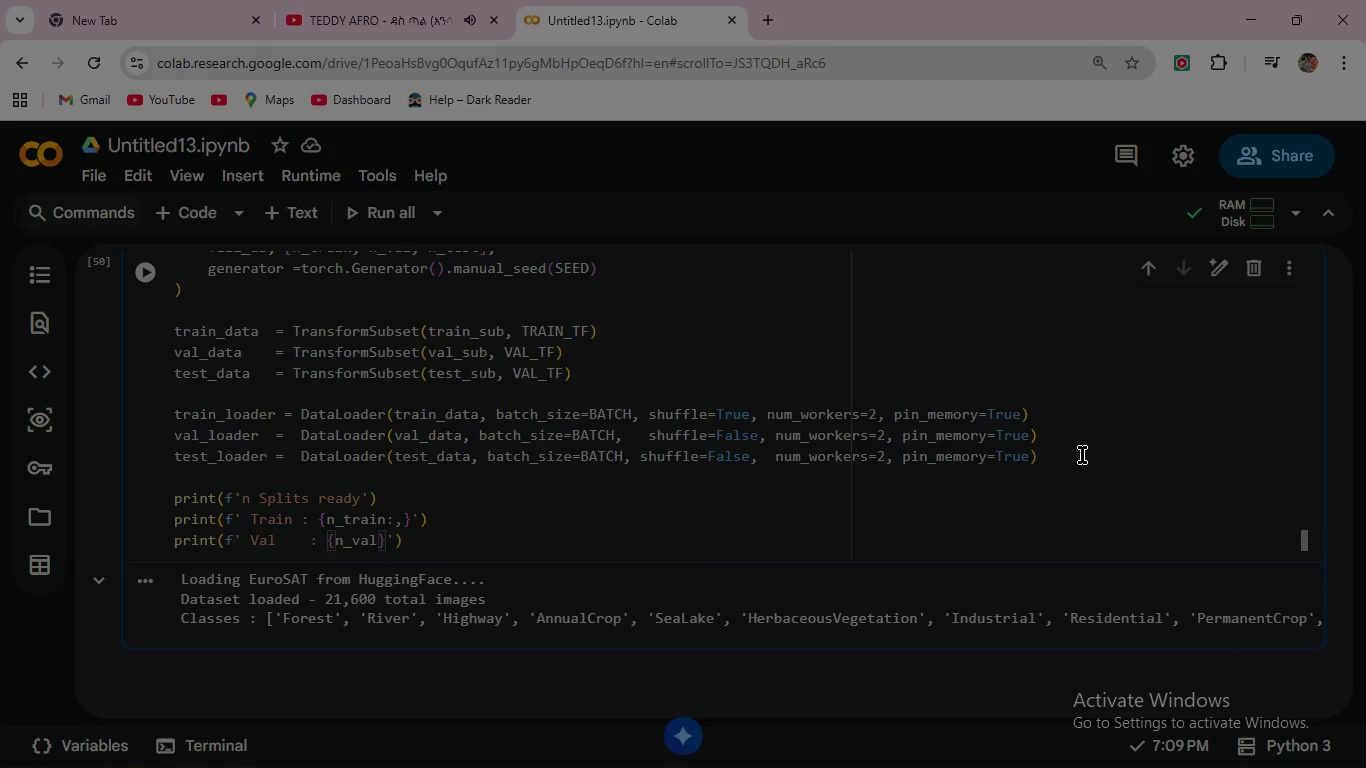 
key(Shift+ShiftRight)
 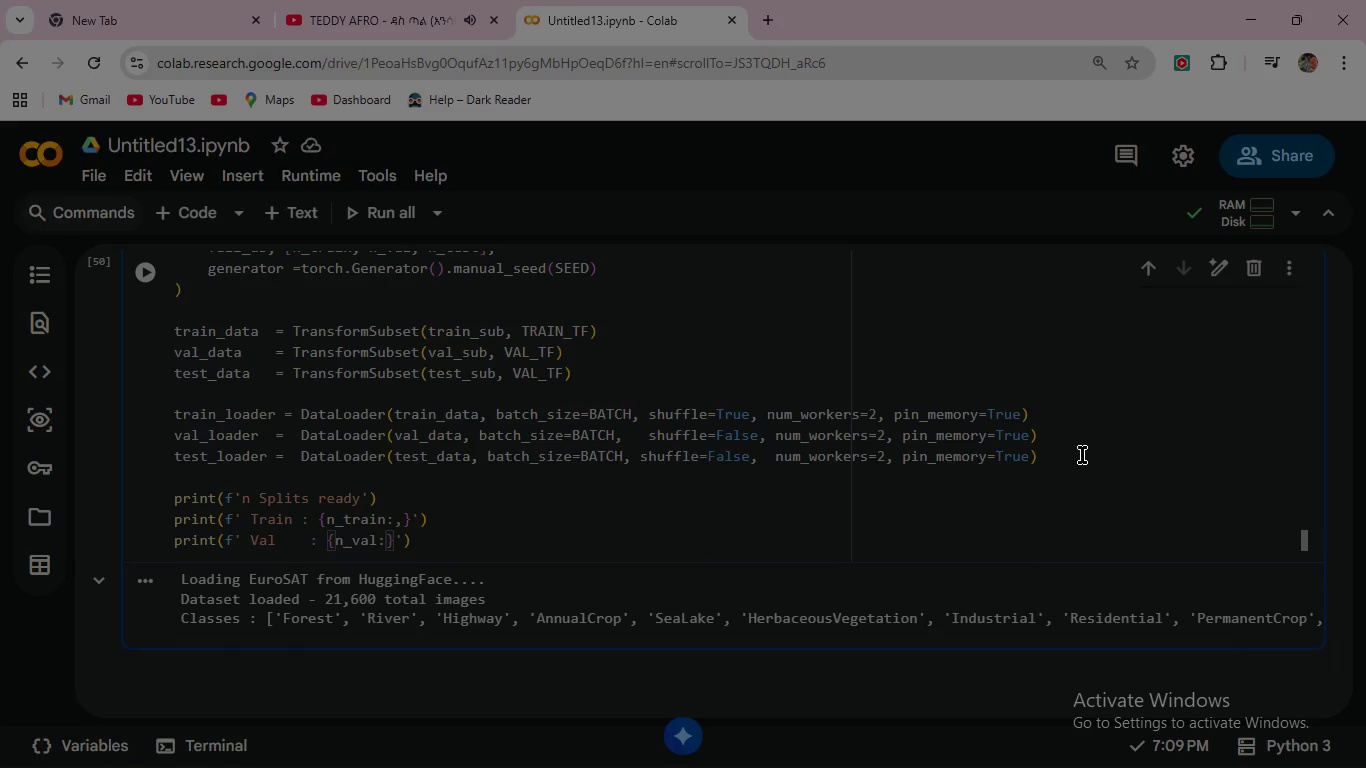 
key(Shift+Semicolon)
 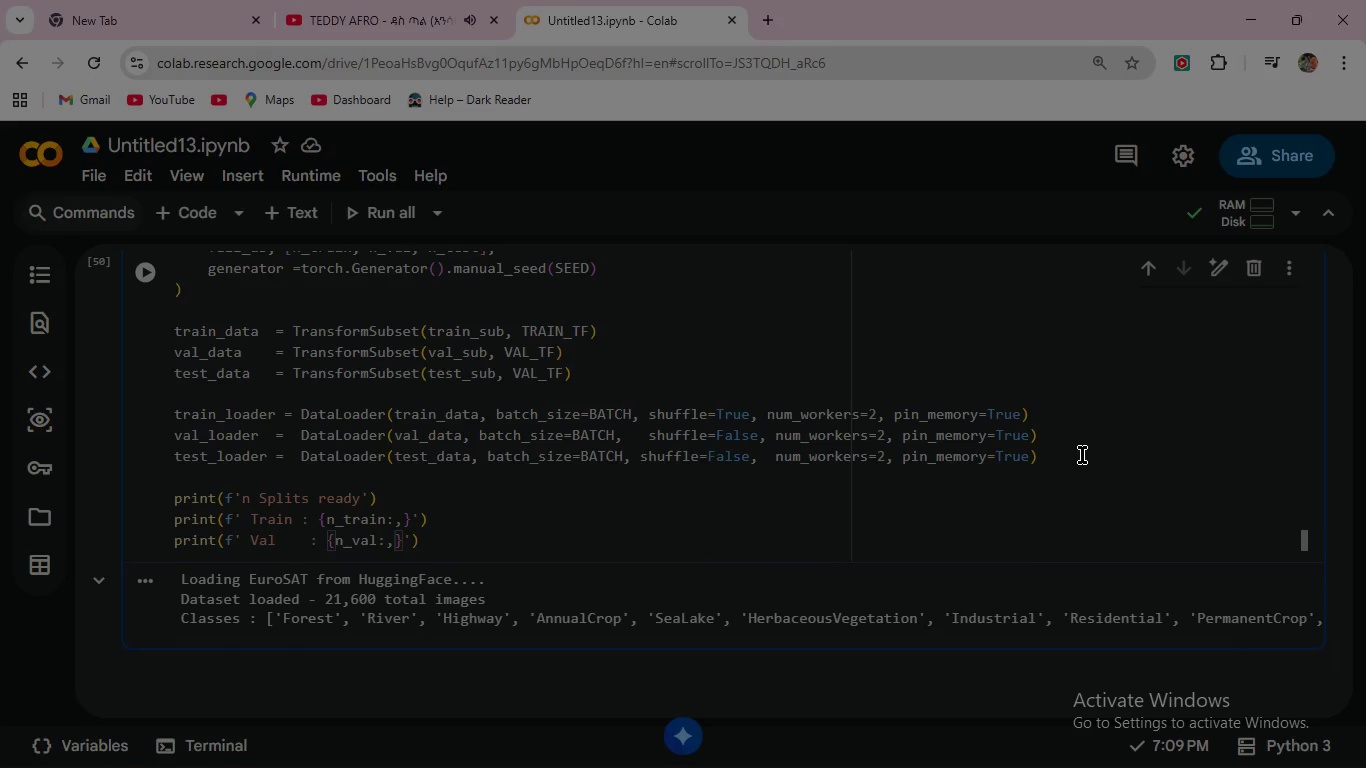 
key(Comma)
 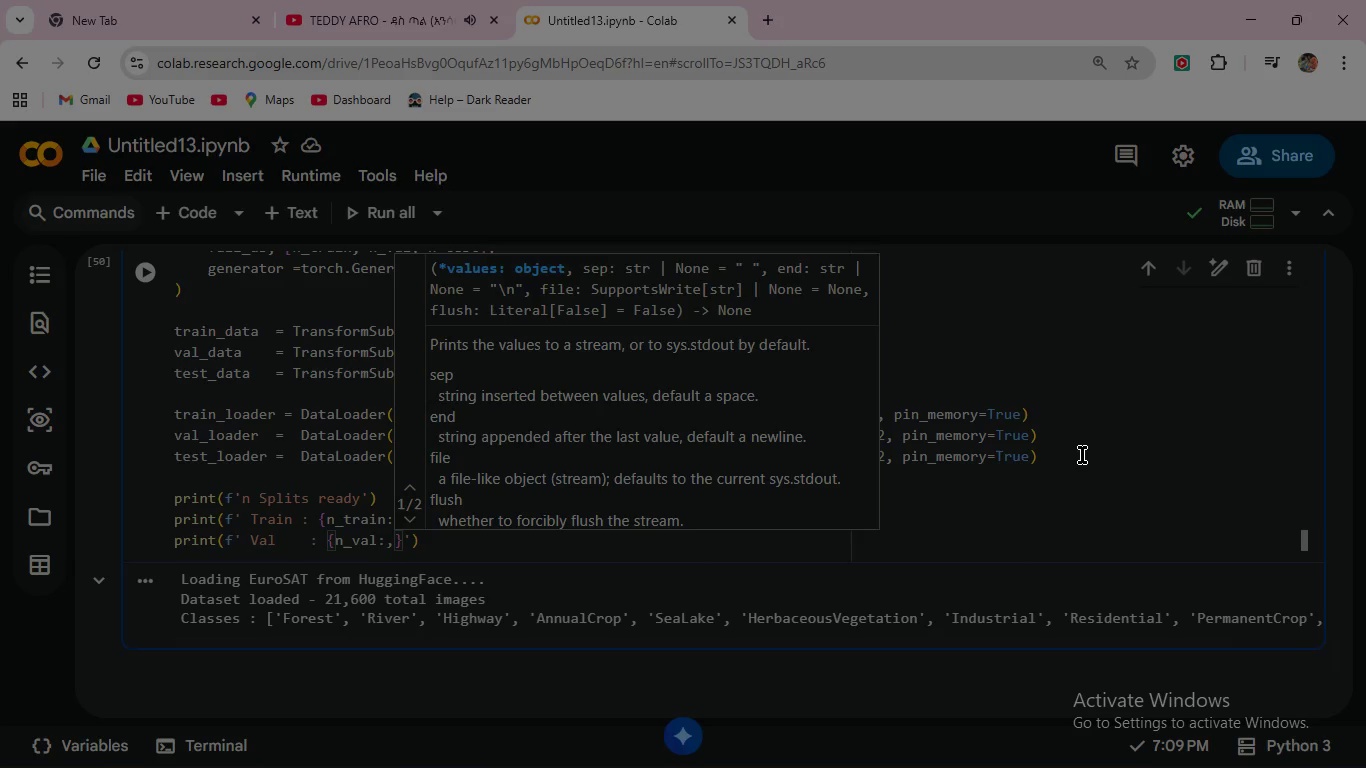 
key(ArrowRight)
 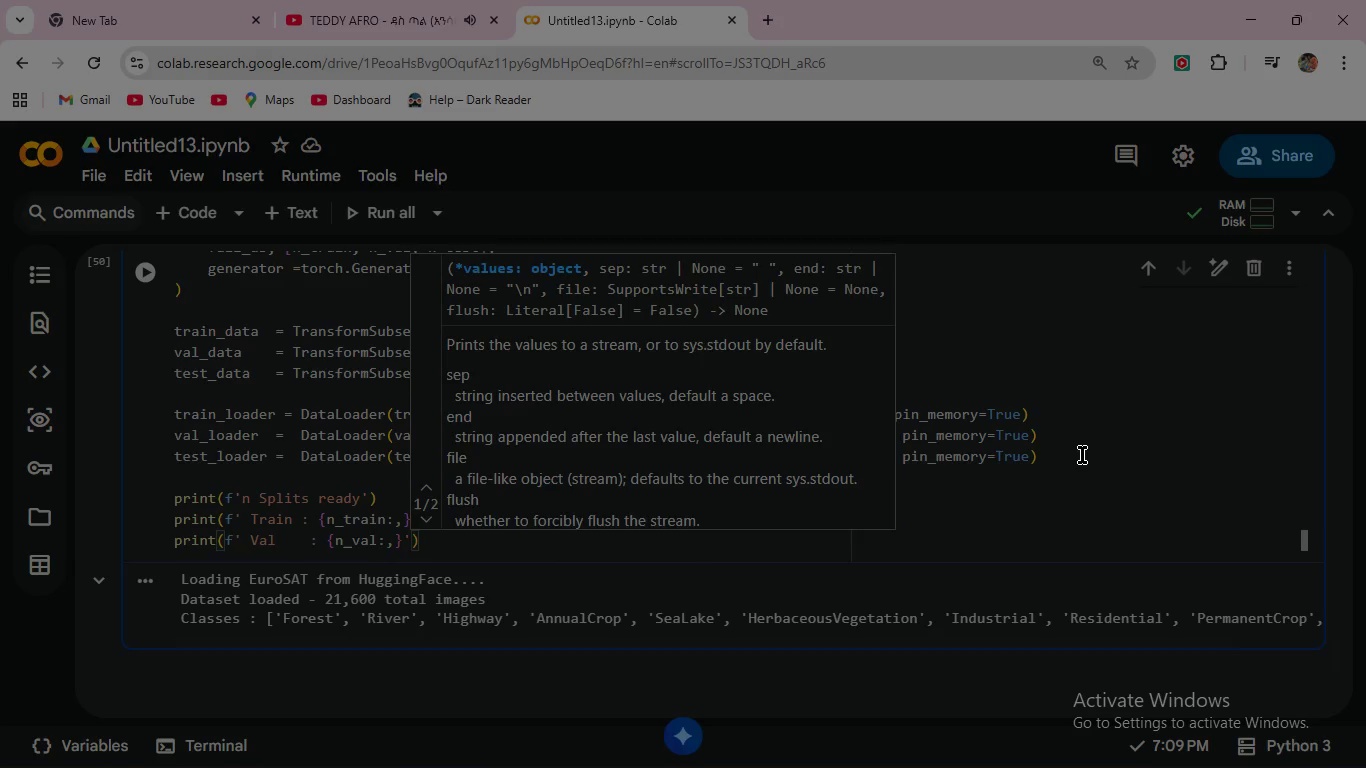 
key(ArrowRight)
 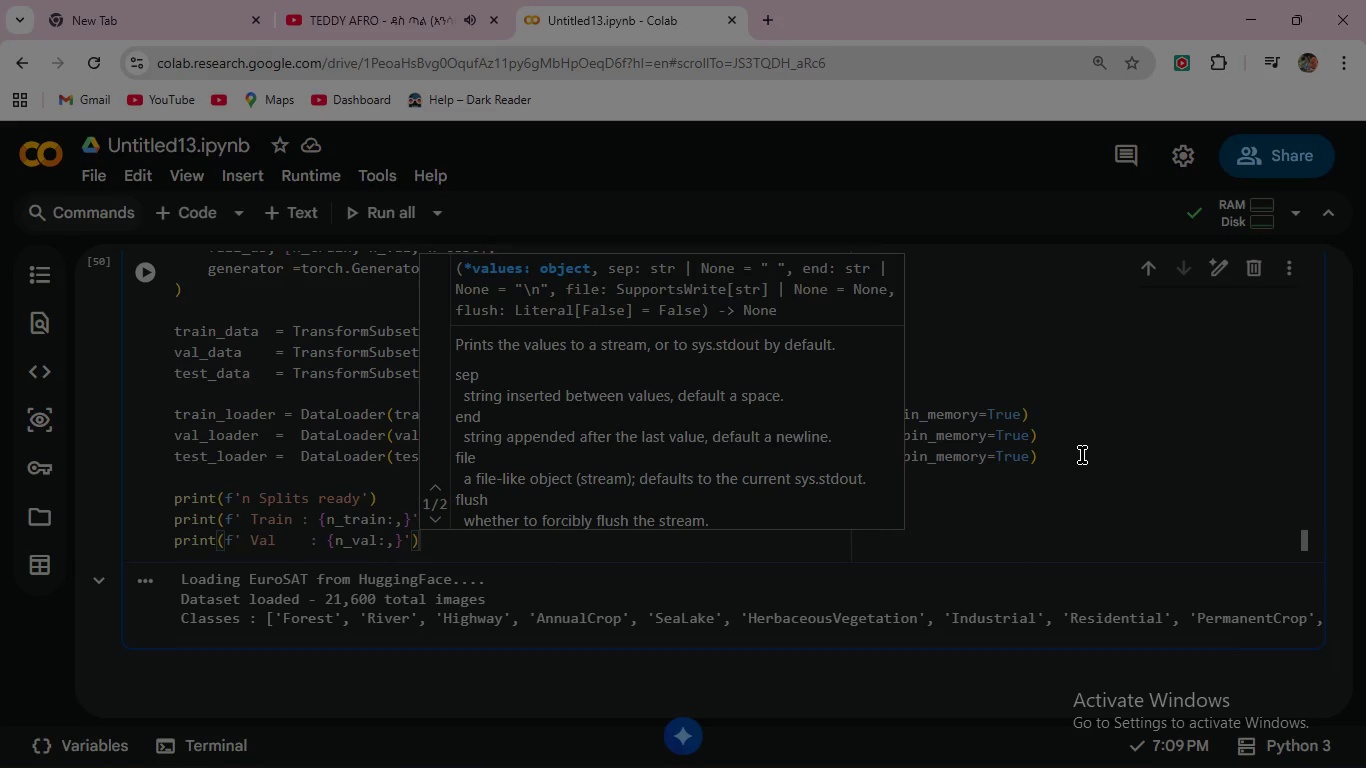 
key(ArrowRight)
 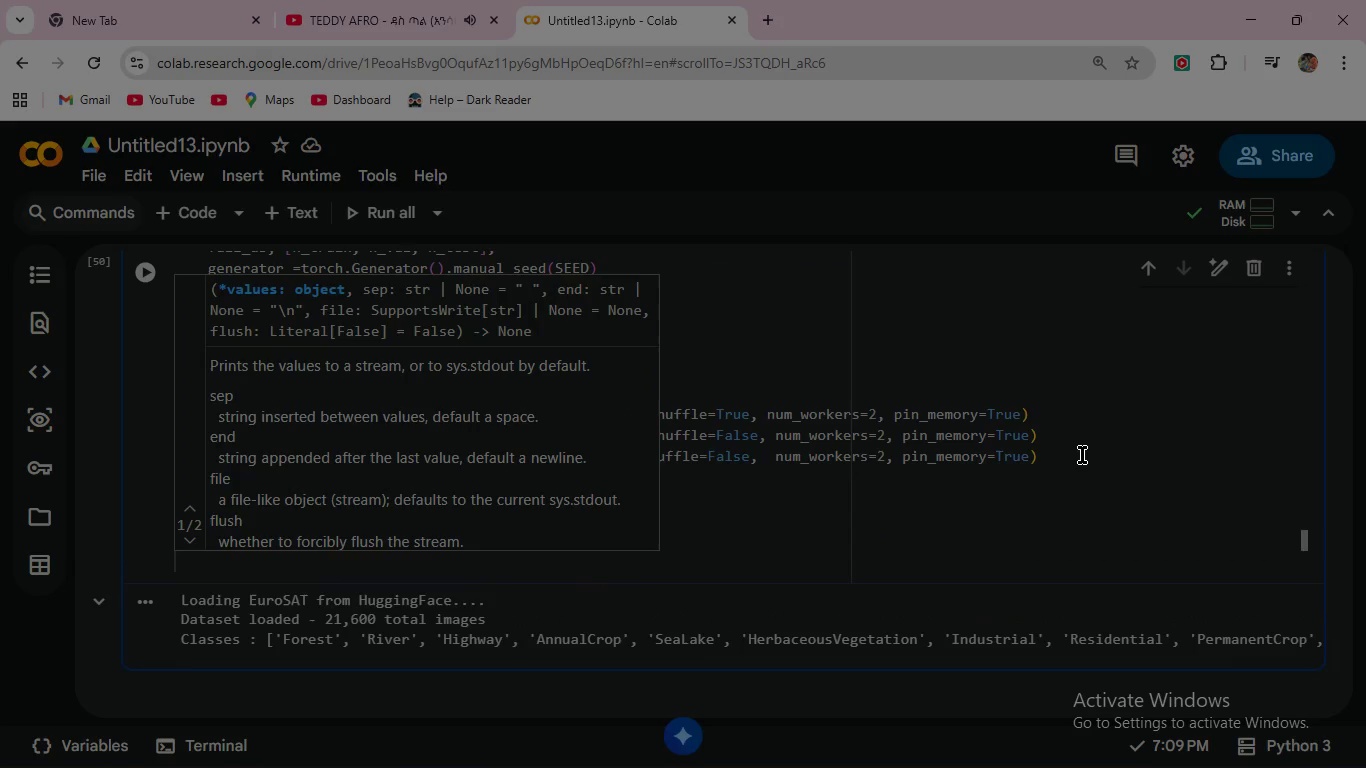 
key(Enter)
 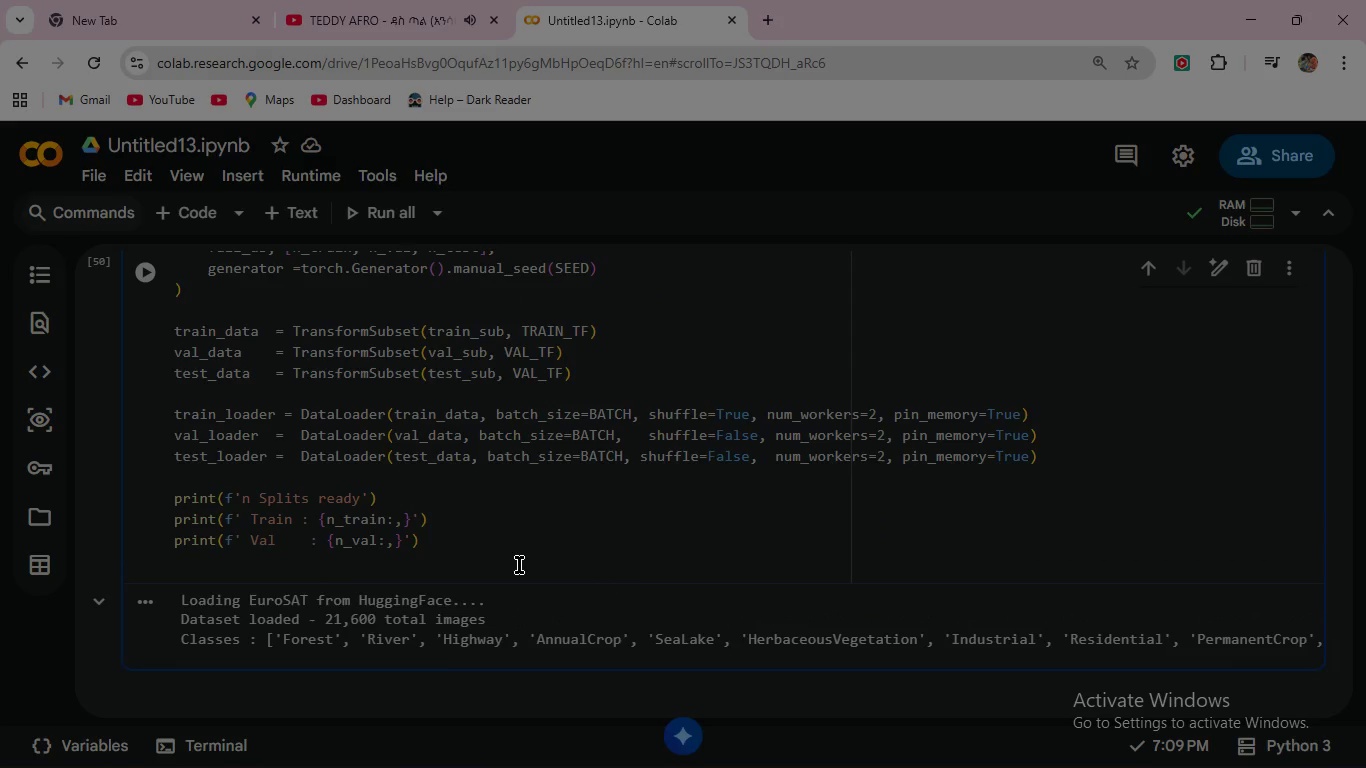 
wait(11.44)
 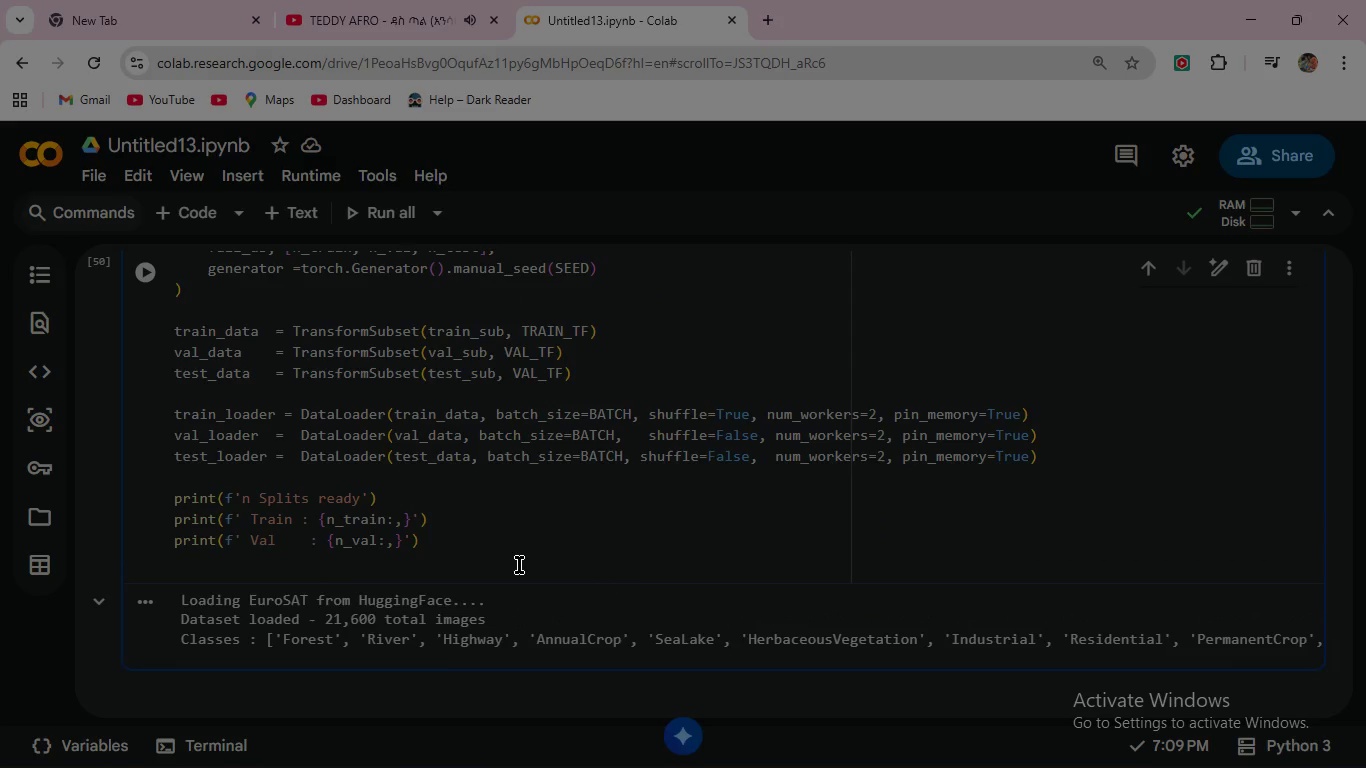 
type(print(f' Test)
 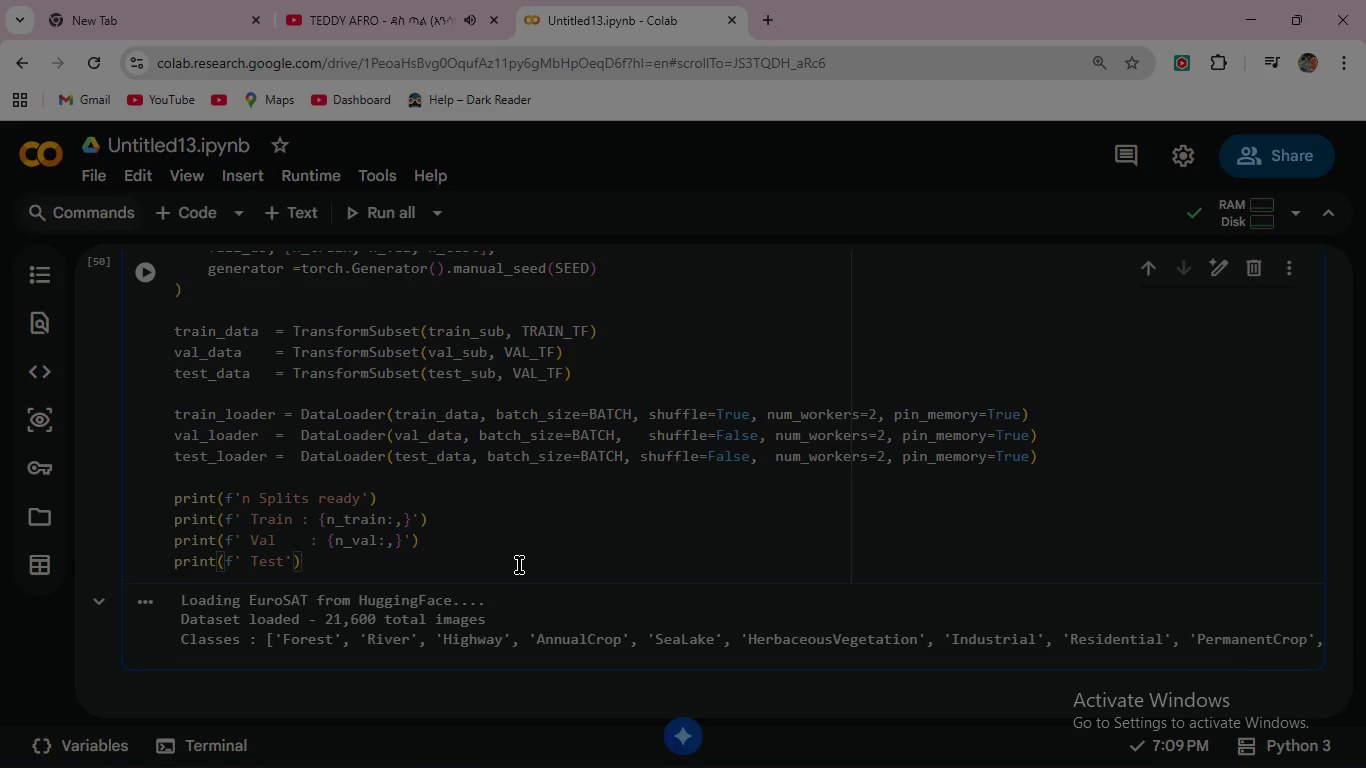 
key(Space)
 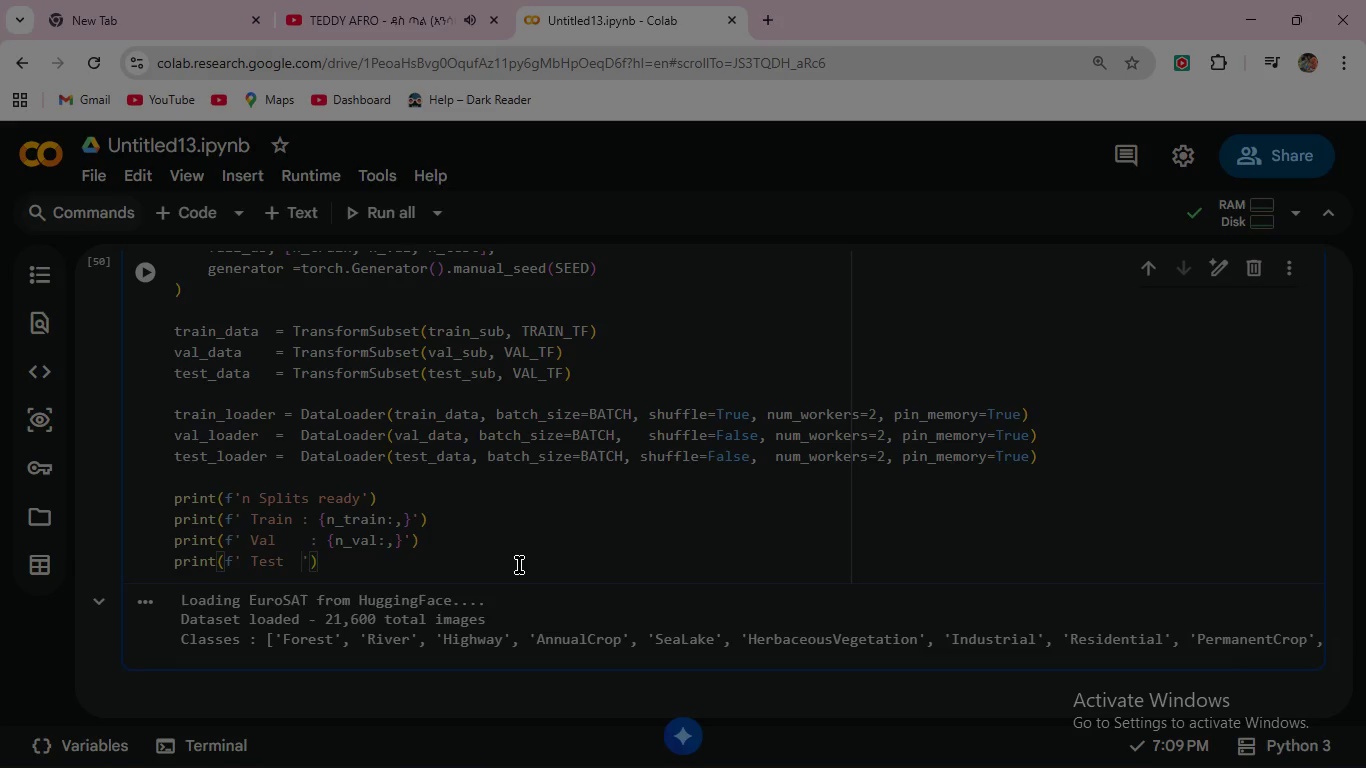 
key(Space)
 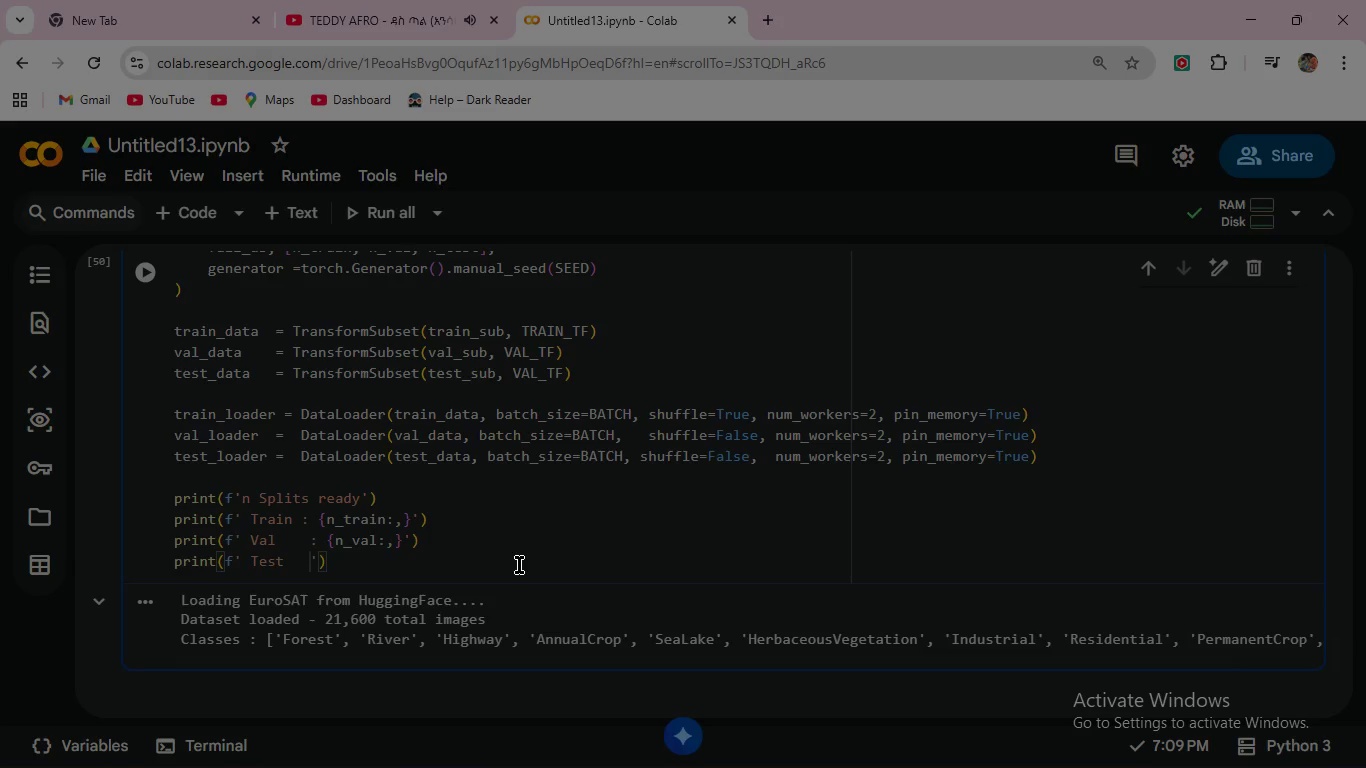 
key(Space)
 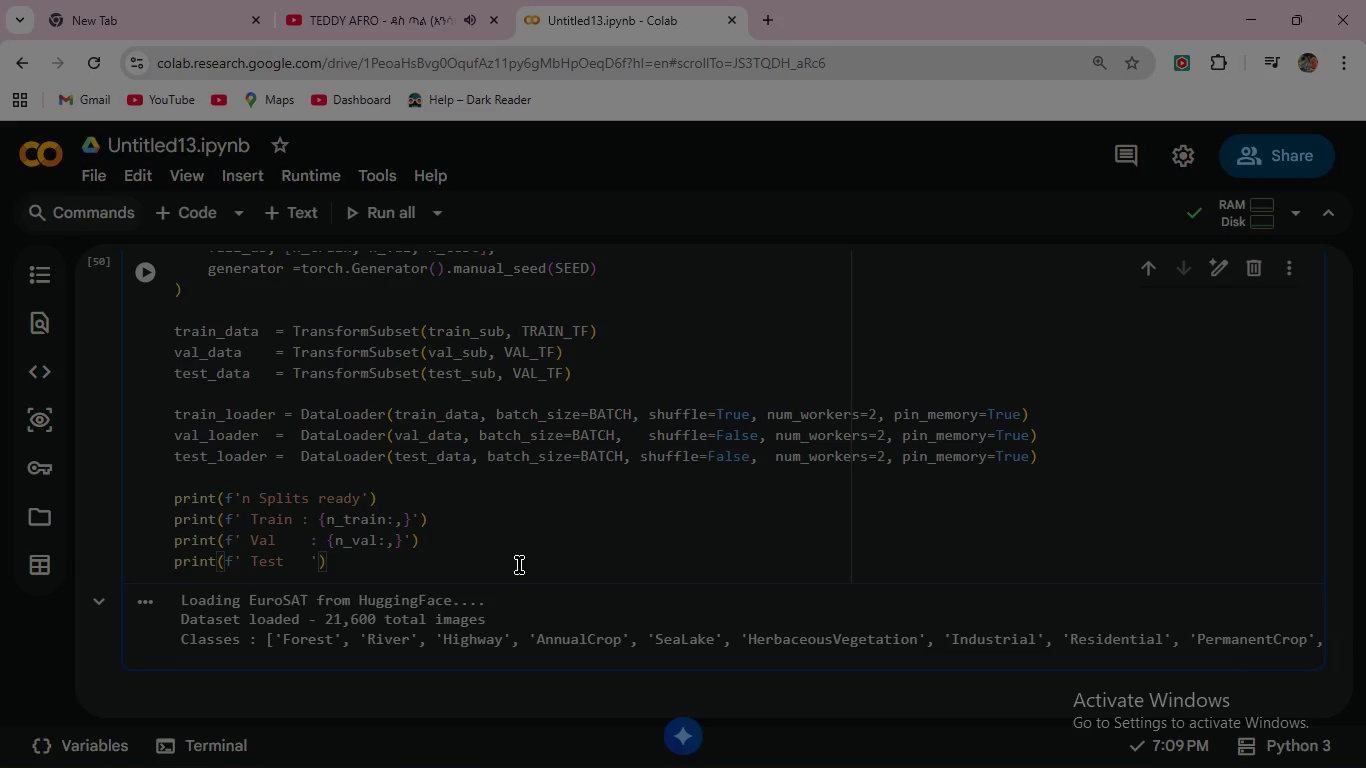 
key(Backspace)
 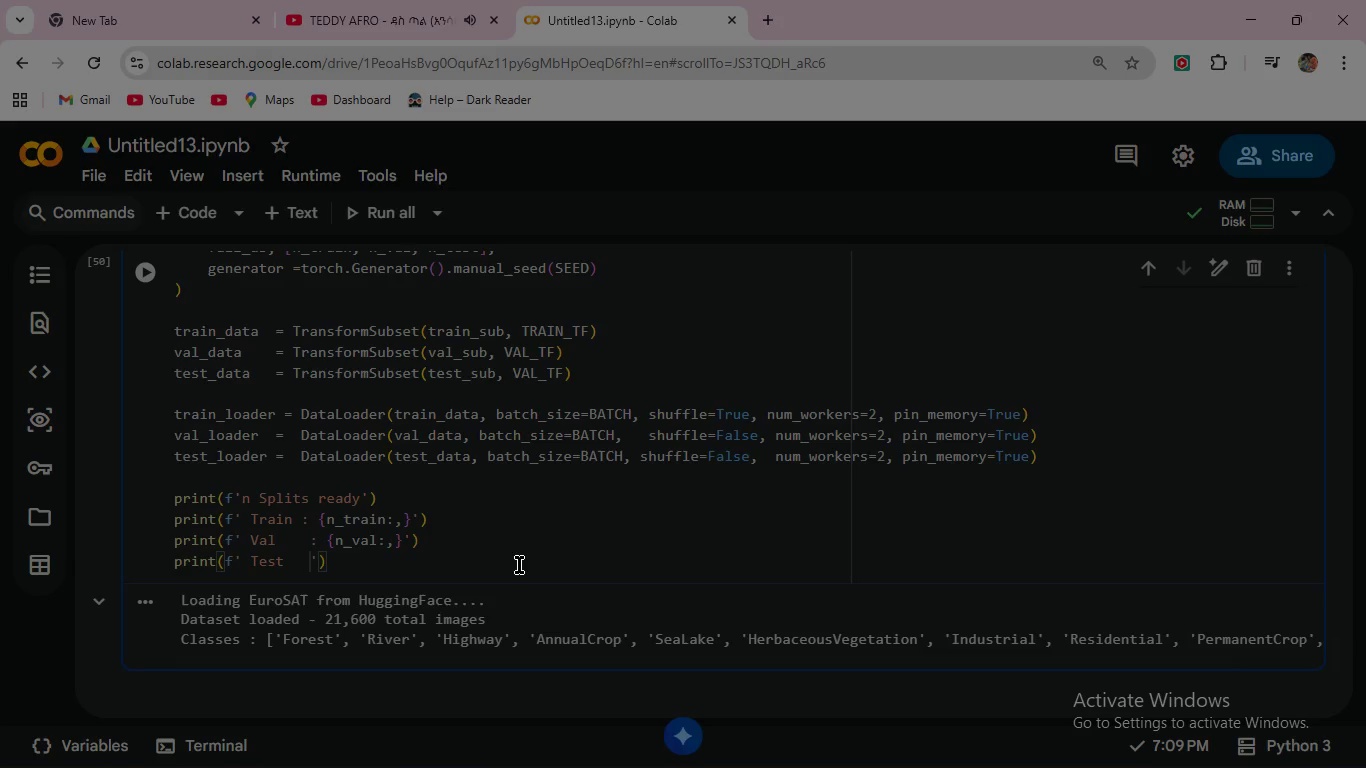 
key(Space)
 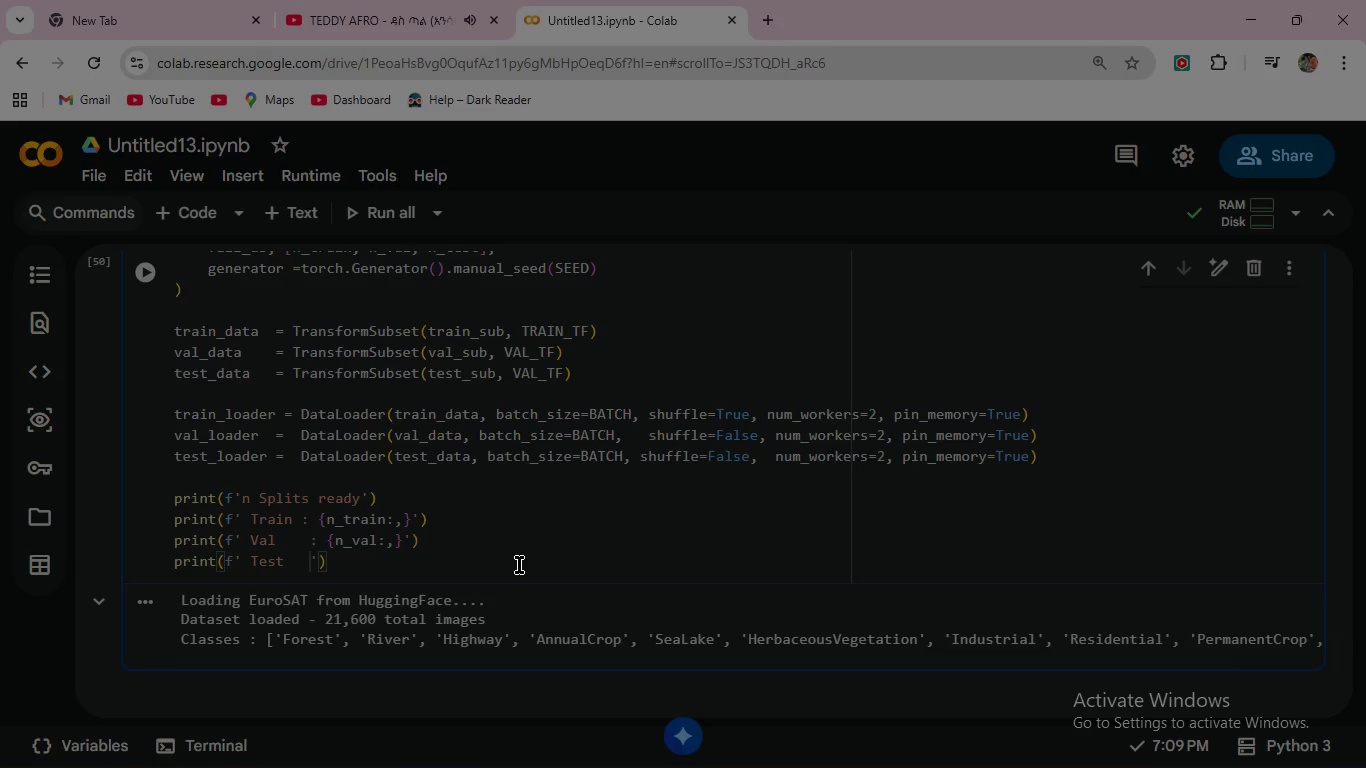 
key(Shift+ShiftRight)
 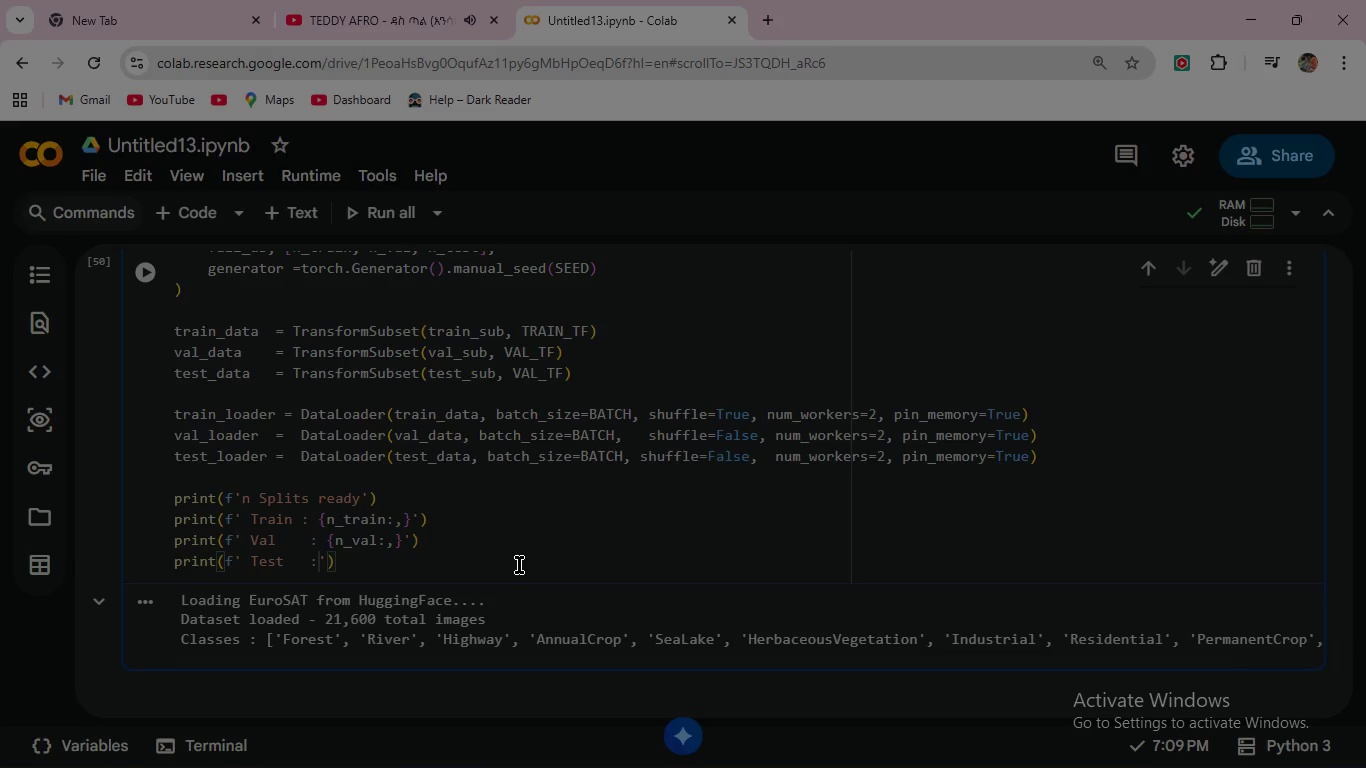 
key(Shift+Semicolon)
 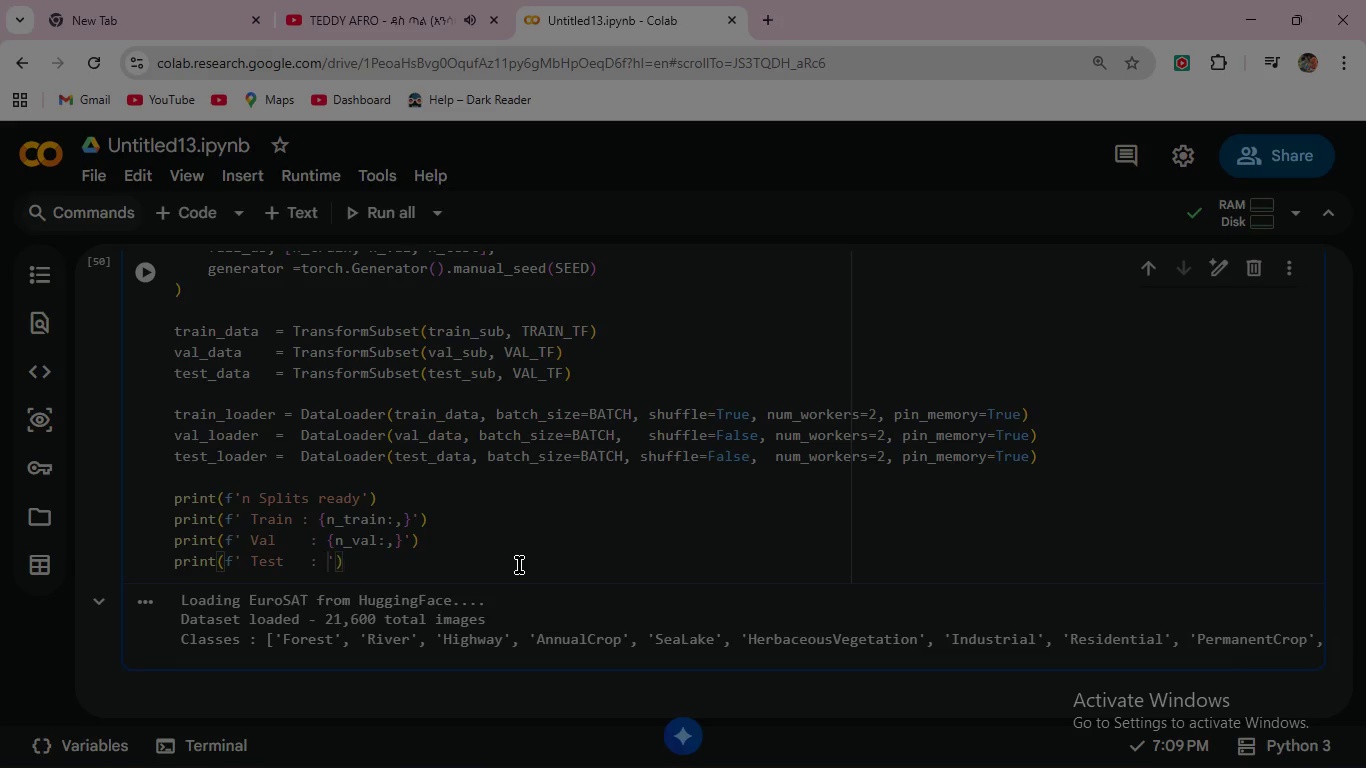 
key(Space)
 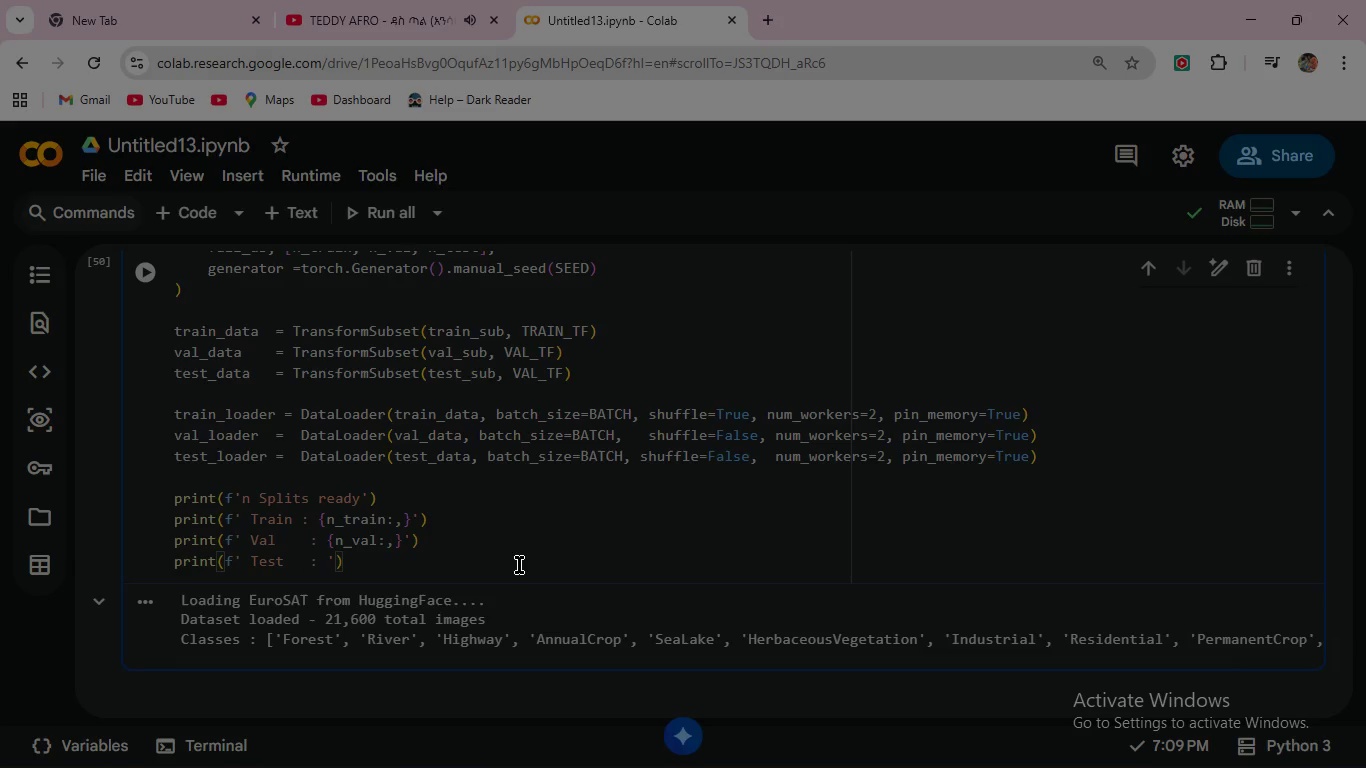 
key(Shift+BracketLeft)
 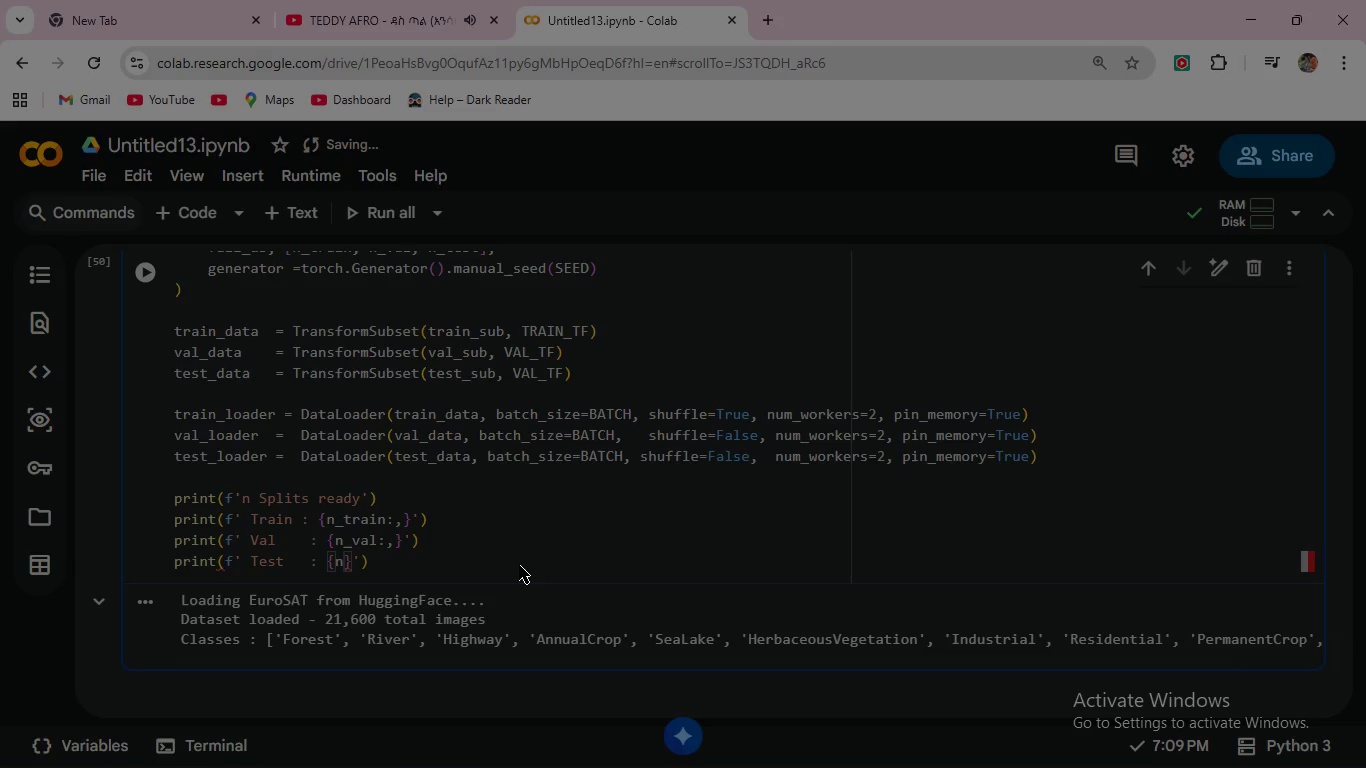 
key(N)
 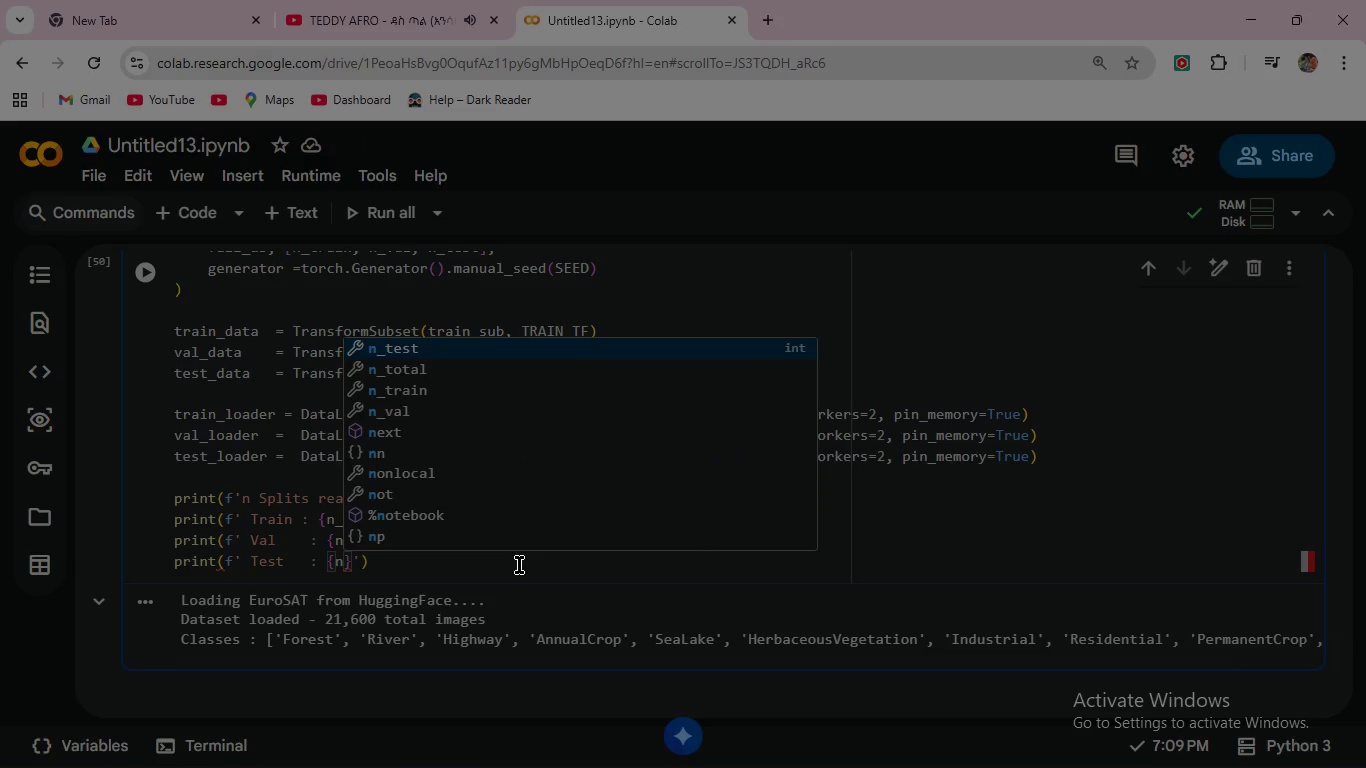 
key(Shift+Minus)
 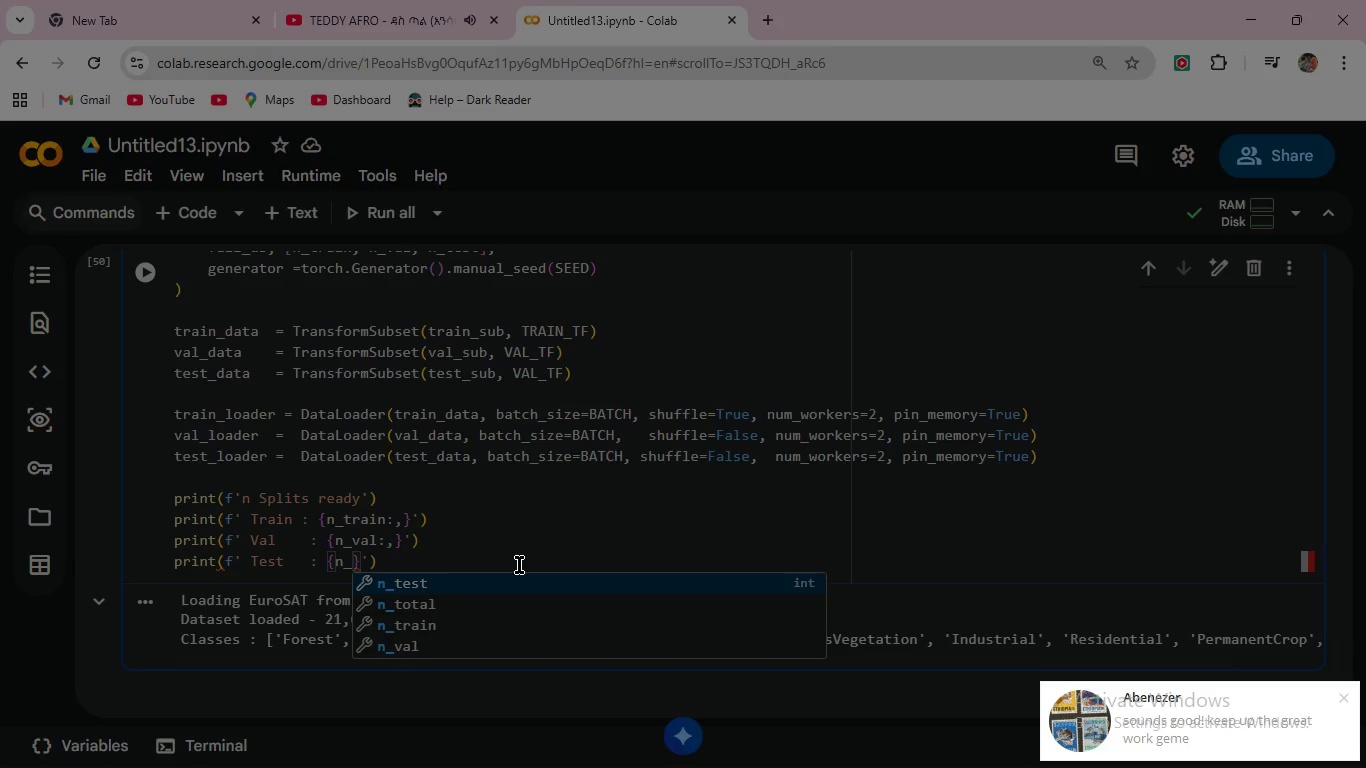 
key(Enter)
 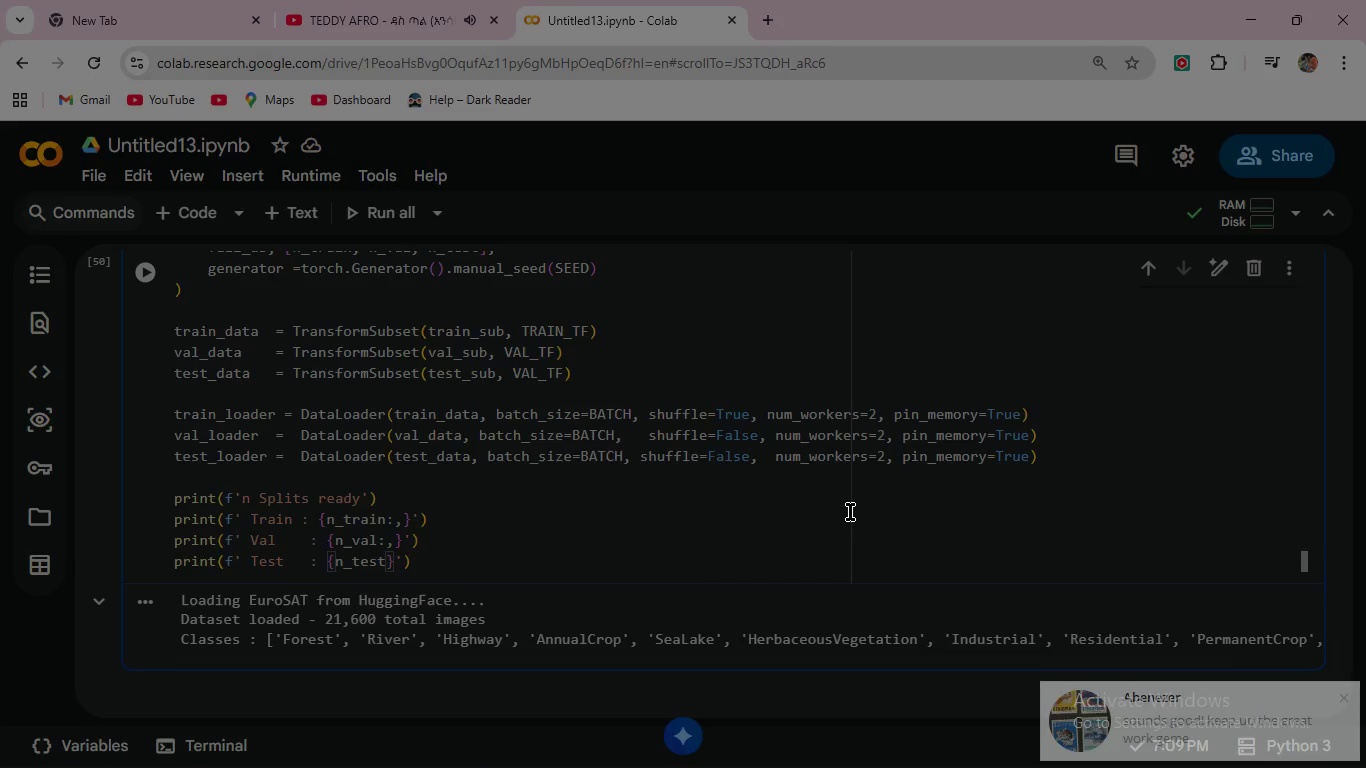 
wait(9.47)
 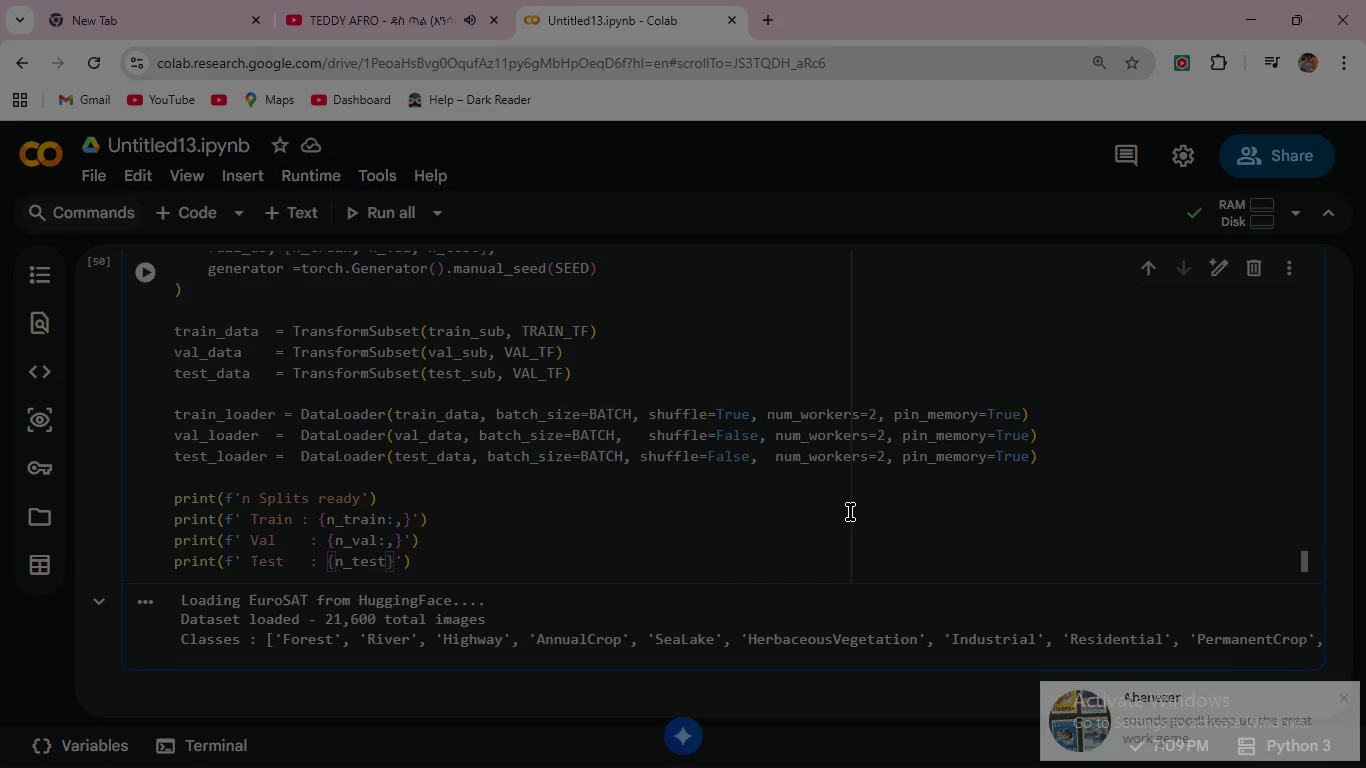 
left_click([148, 275])
 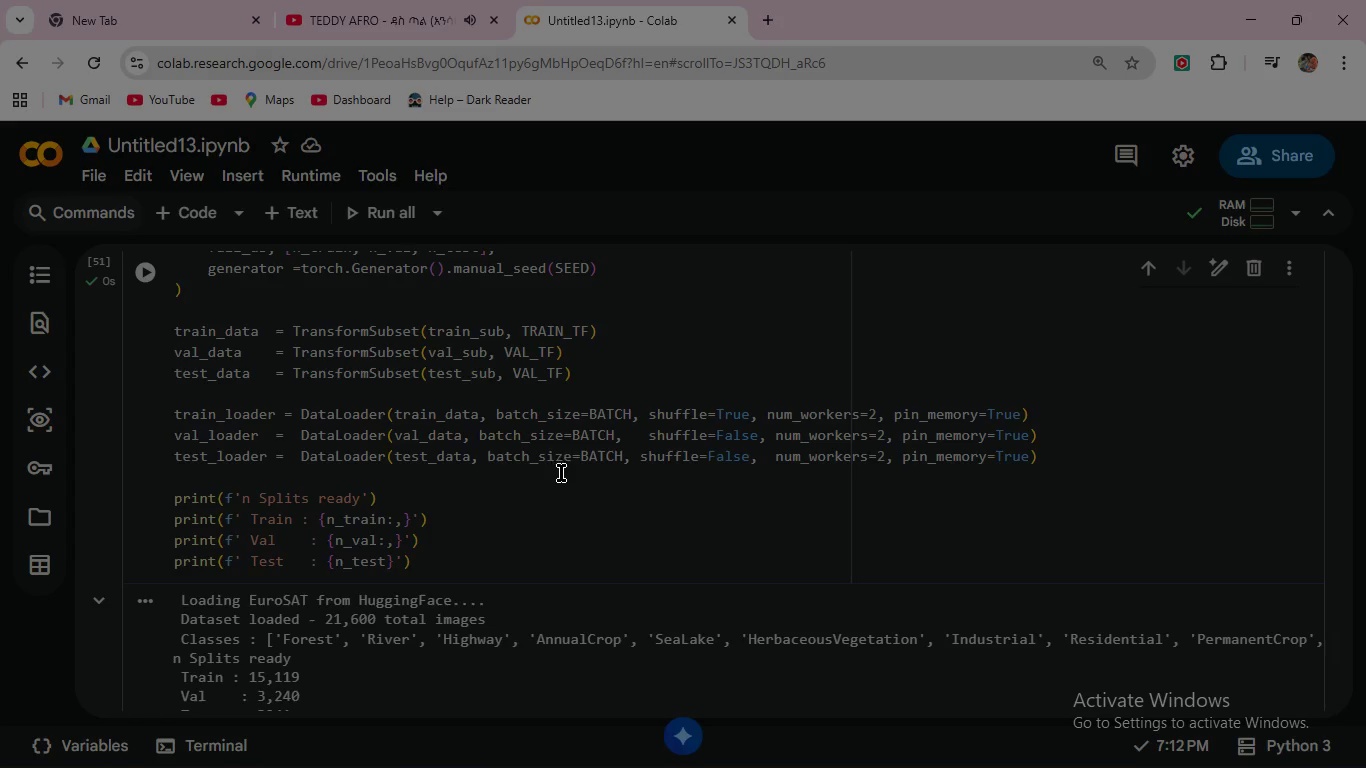 
scroll: coordinate [592, 510], scroll_direction: down, amount: 1.0
 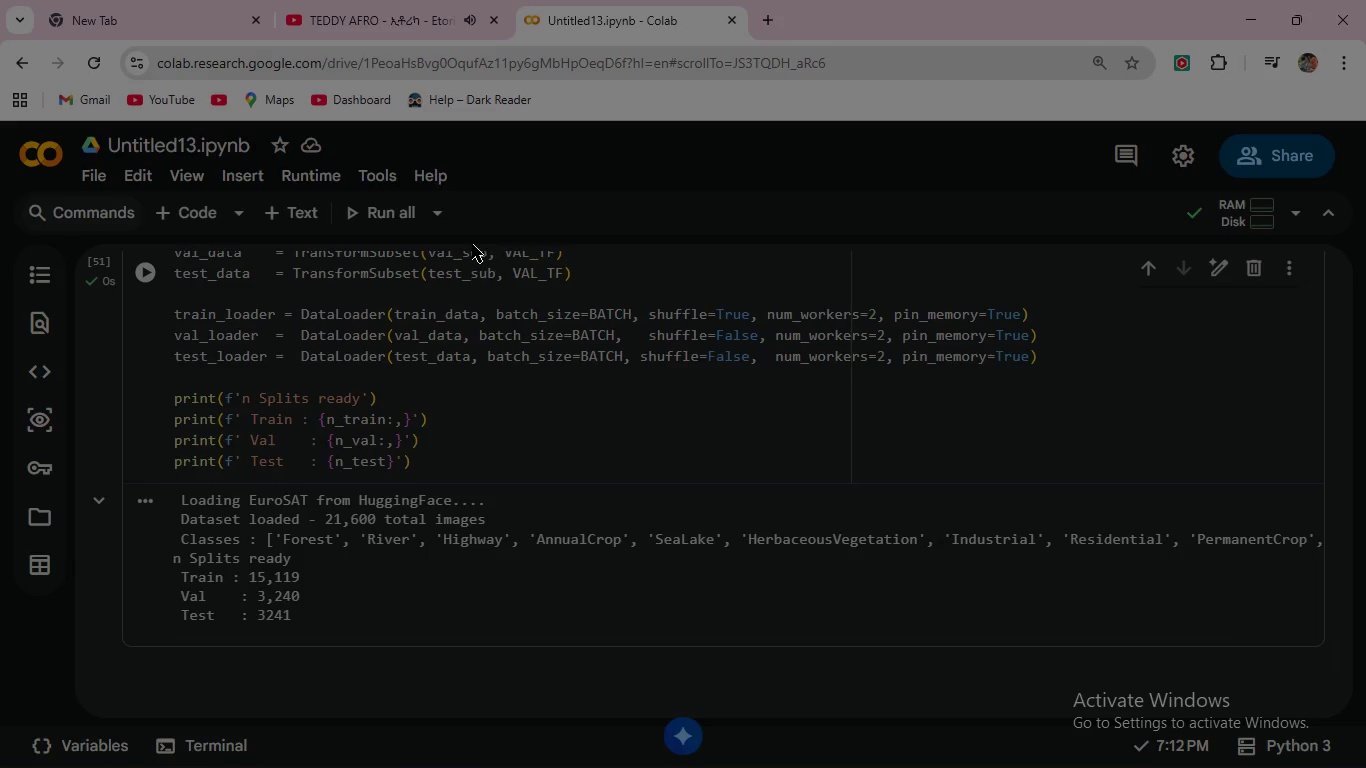 